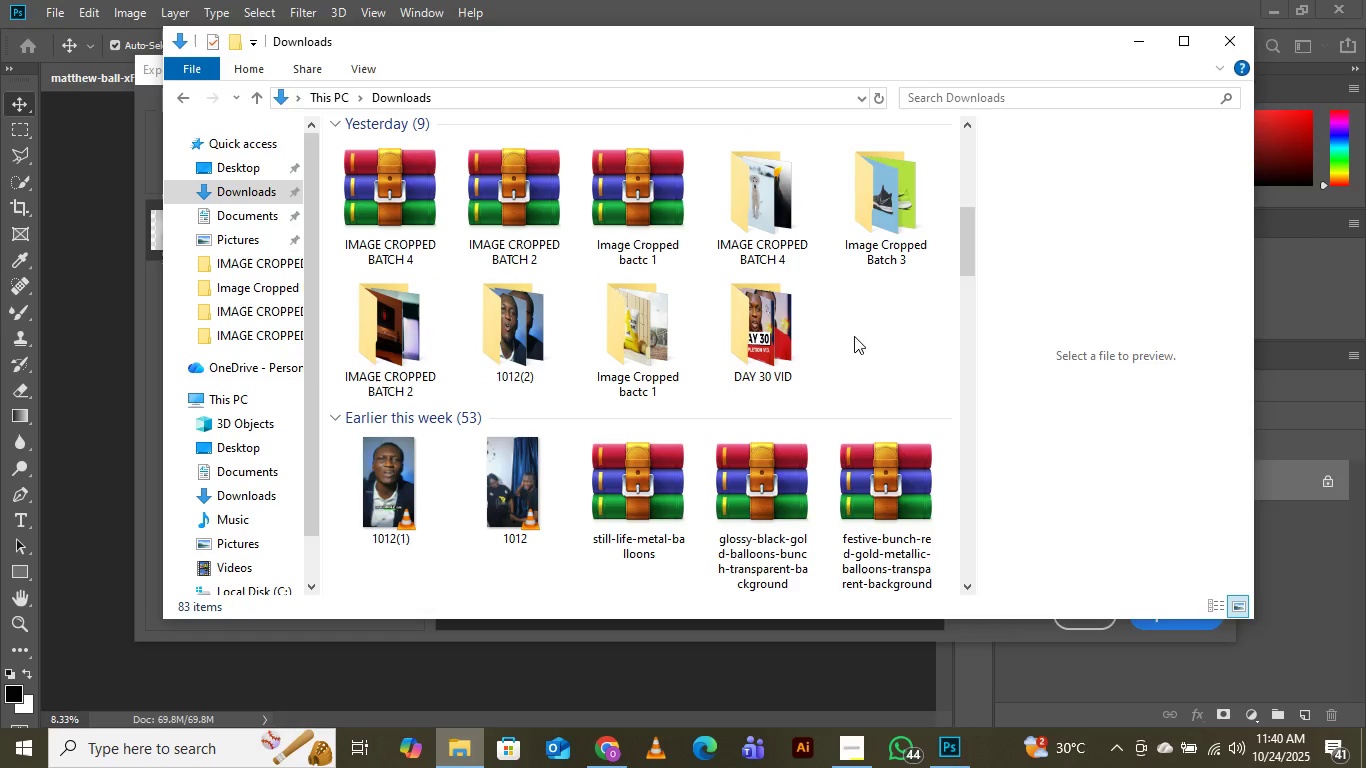 
right_click([854, 336])
 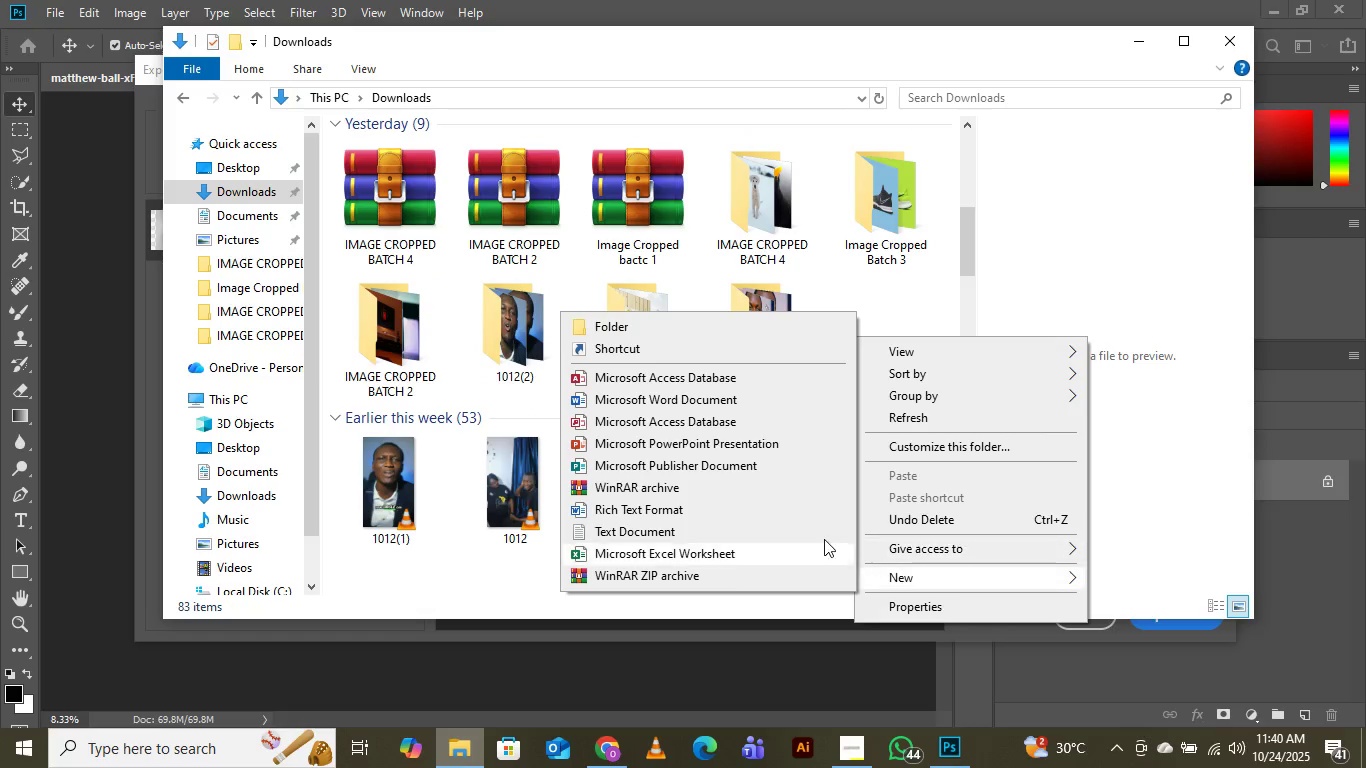 
left_click([629, 329])
 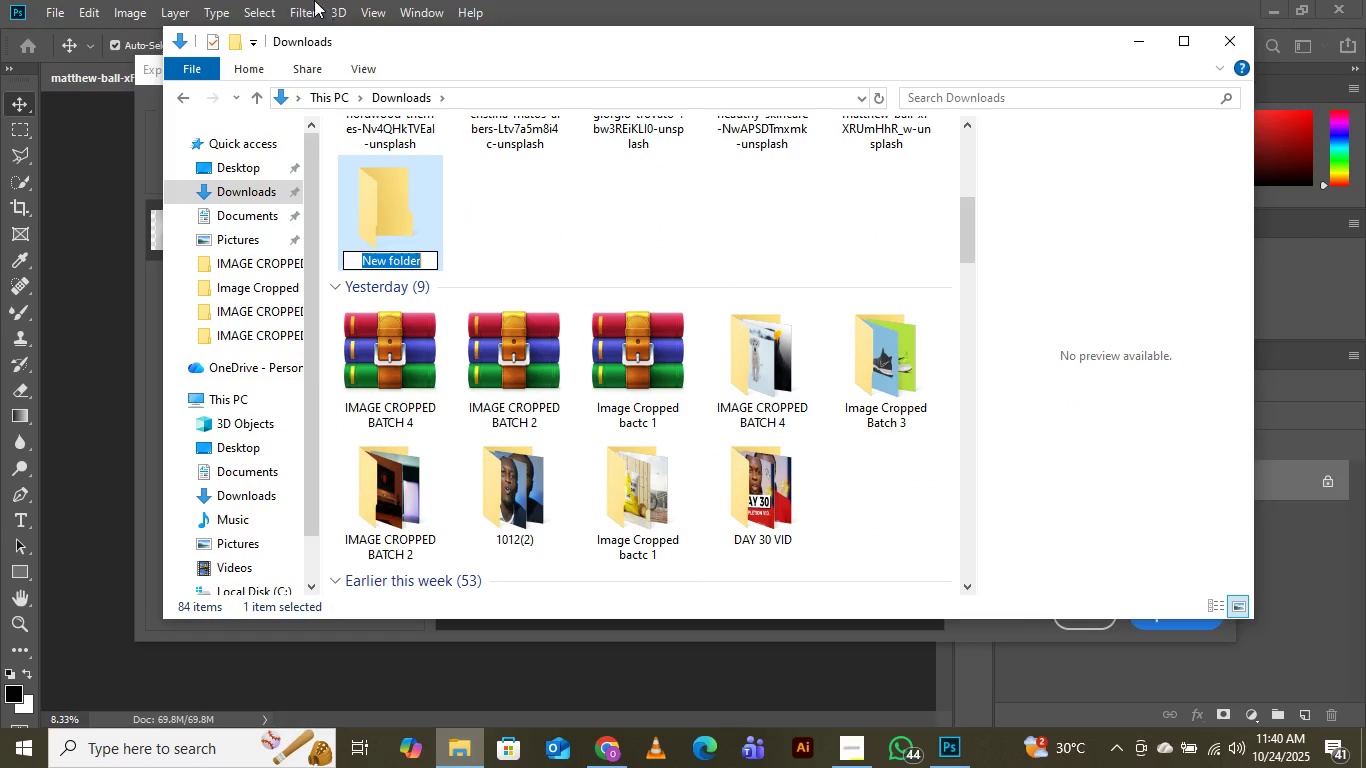 
type(IMAGE CROPPED BATCH 6)
 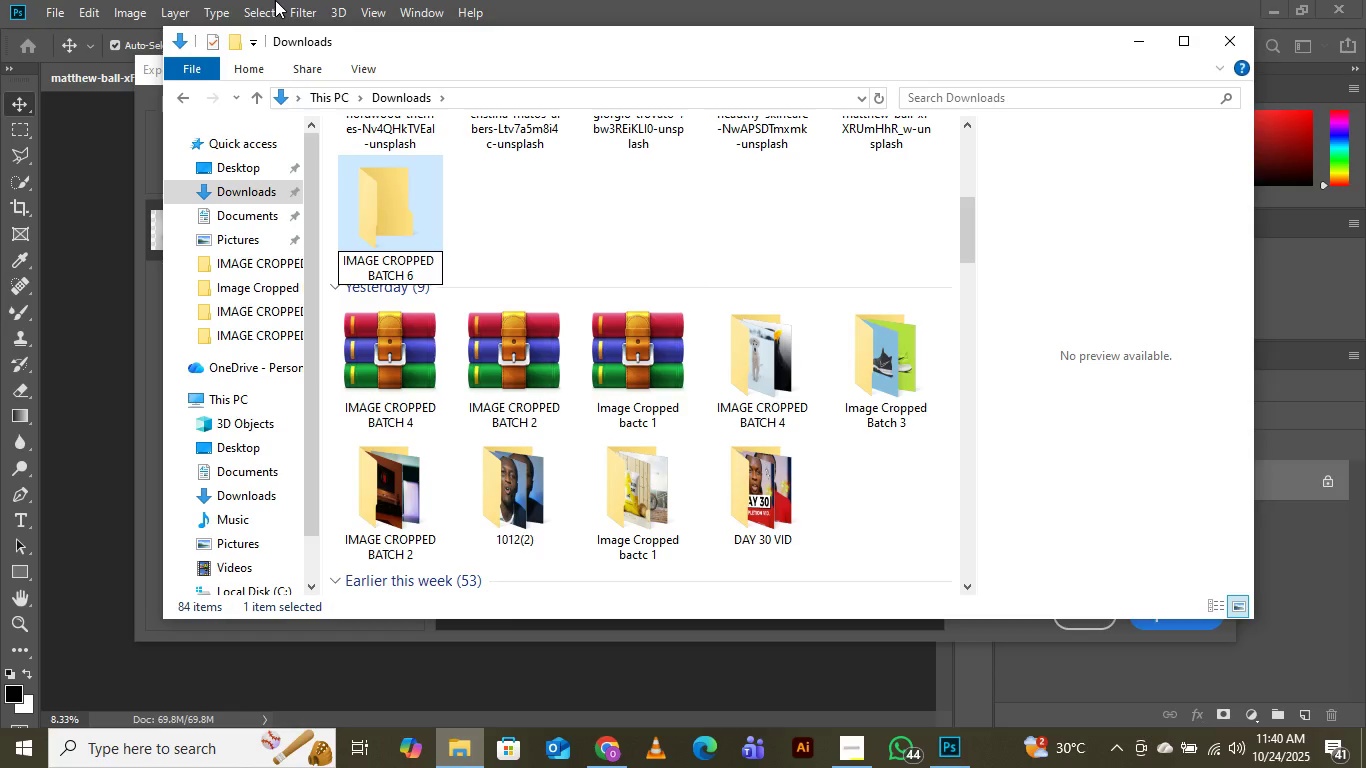 
key(Enter)
 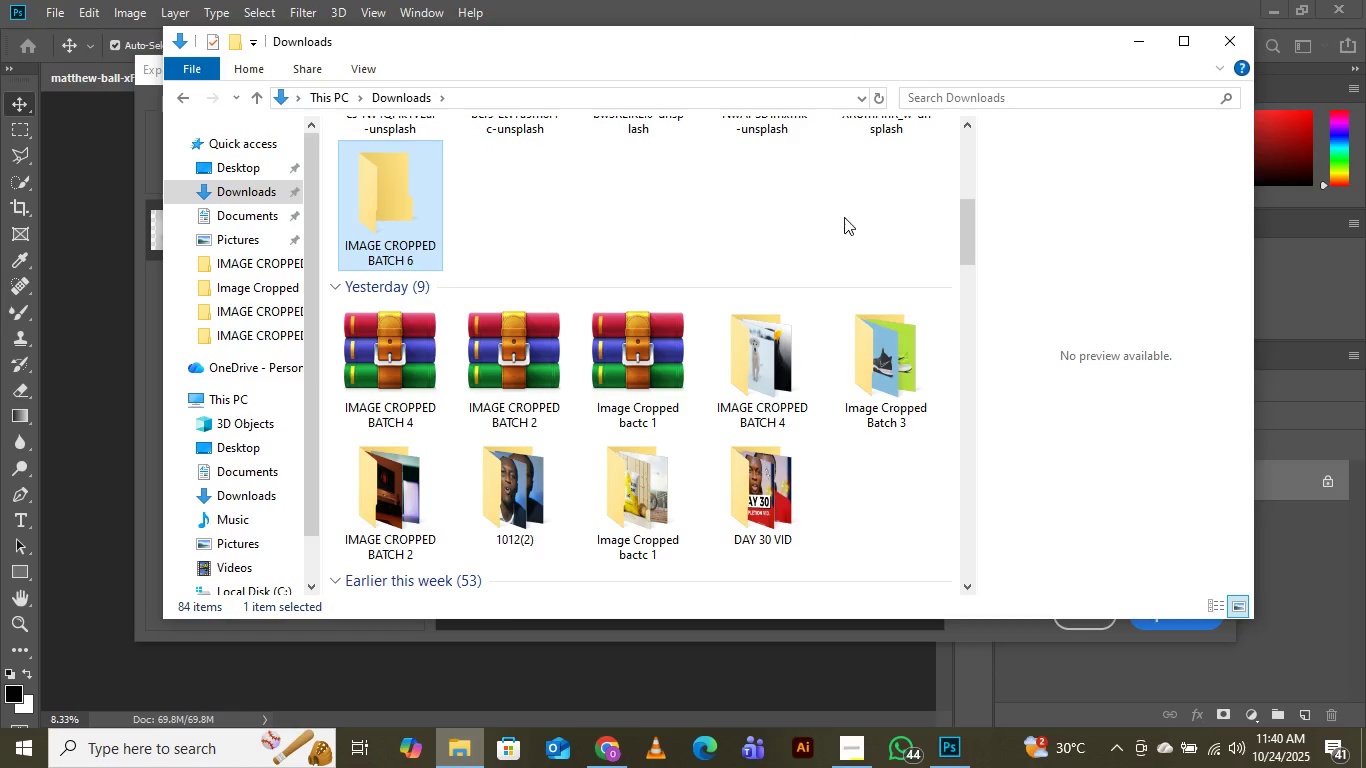 
scroll: coordinate [695, 330], scroll_direction: up, amount: 4.0
 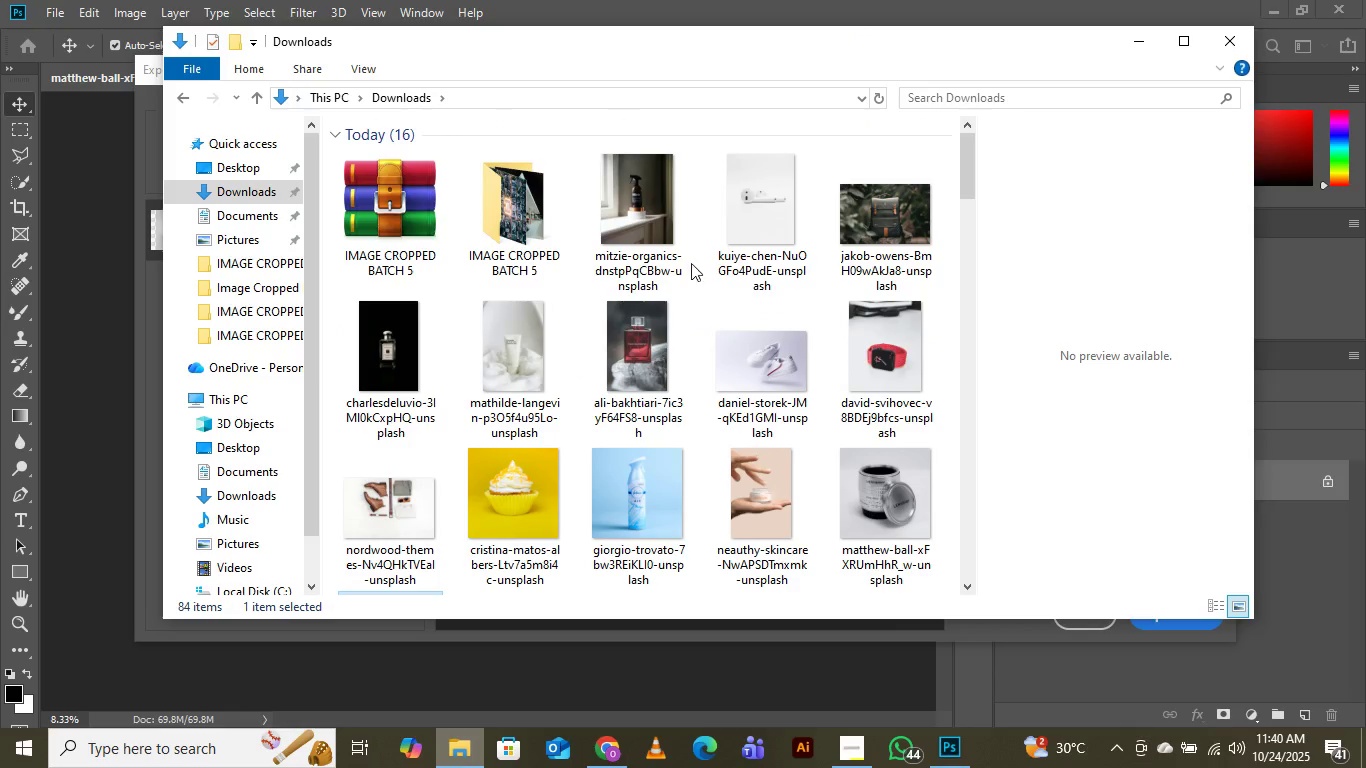 
scroll: coordinate [682, 262], scroll_direction: down, amount: 2.0
 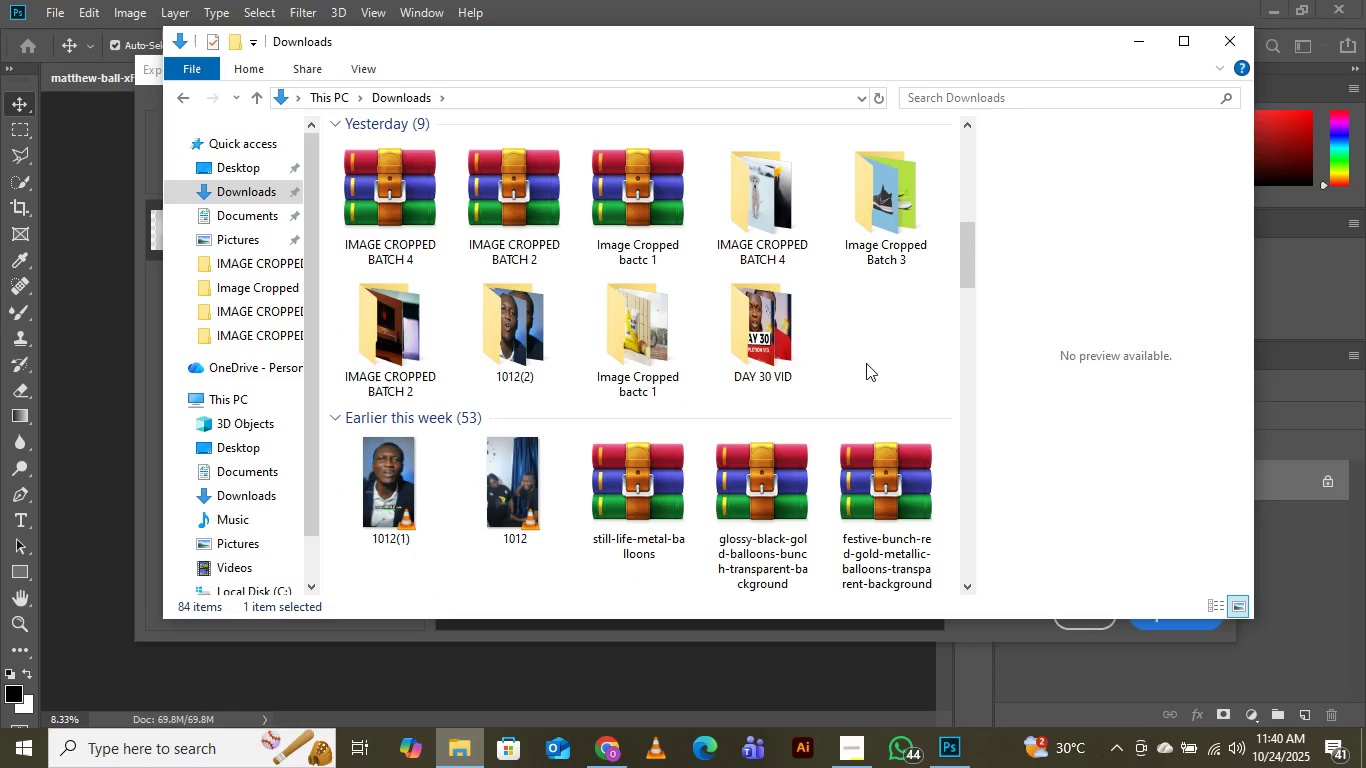 
left_click([876, 349])
 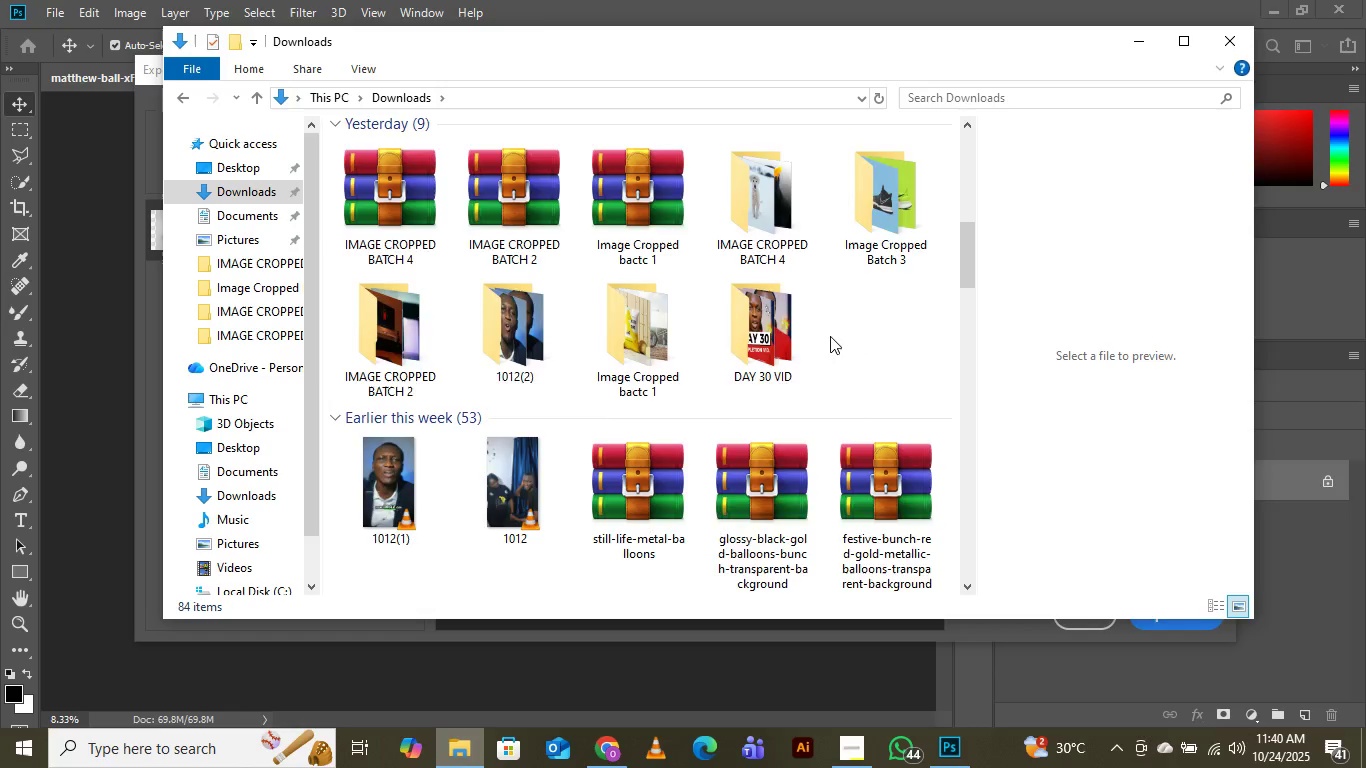 
scroll: coordinate [818, 336], scroll_direction: up, amount: 3.0
 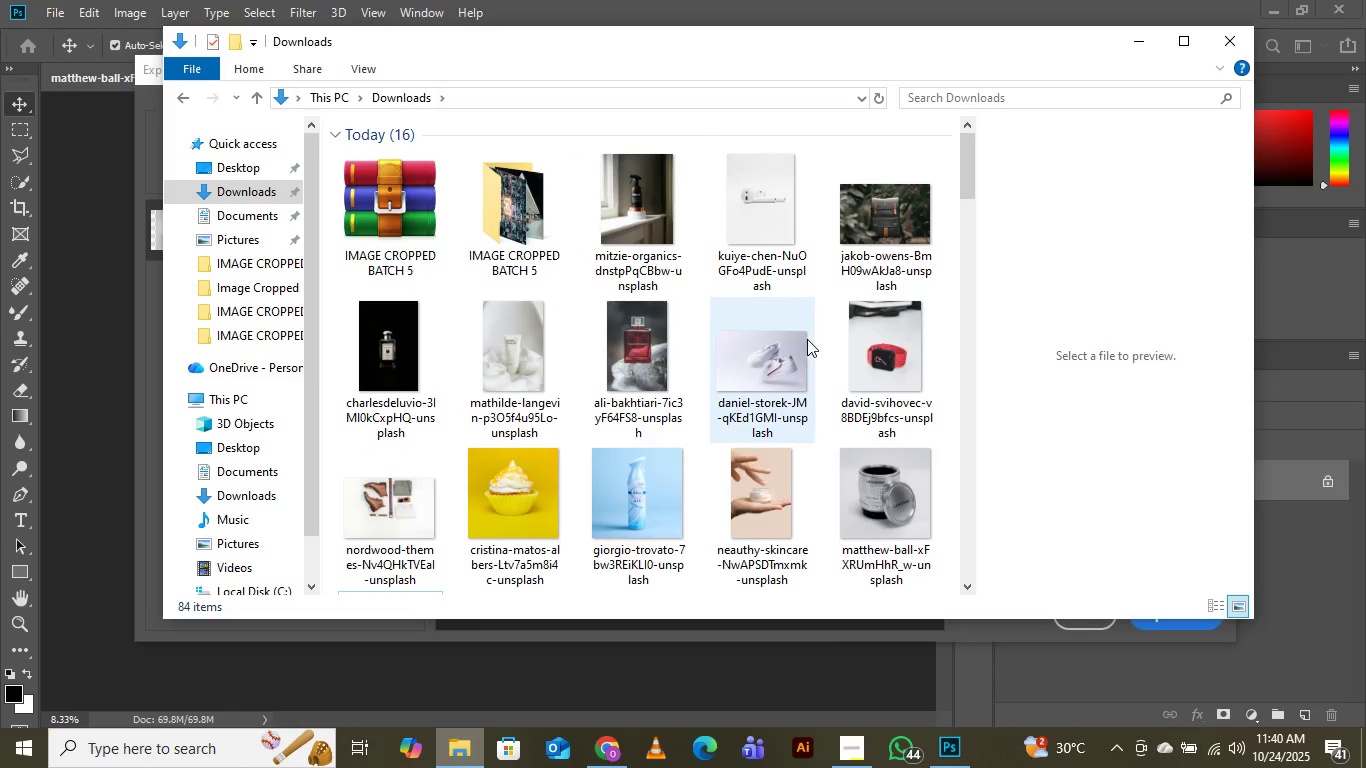 
scroll: coordinate [806, 339], scroll_direction: down, amount: 2.0
 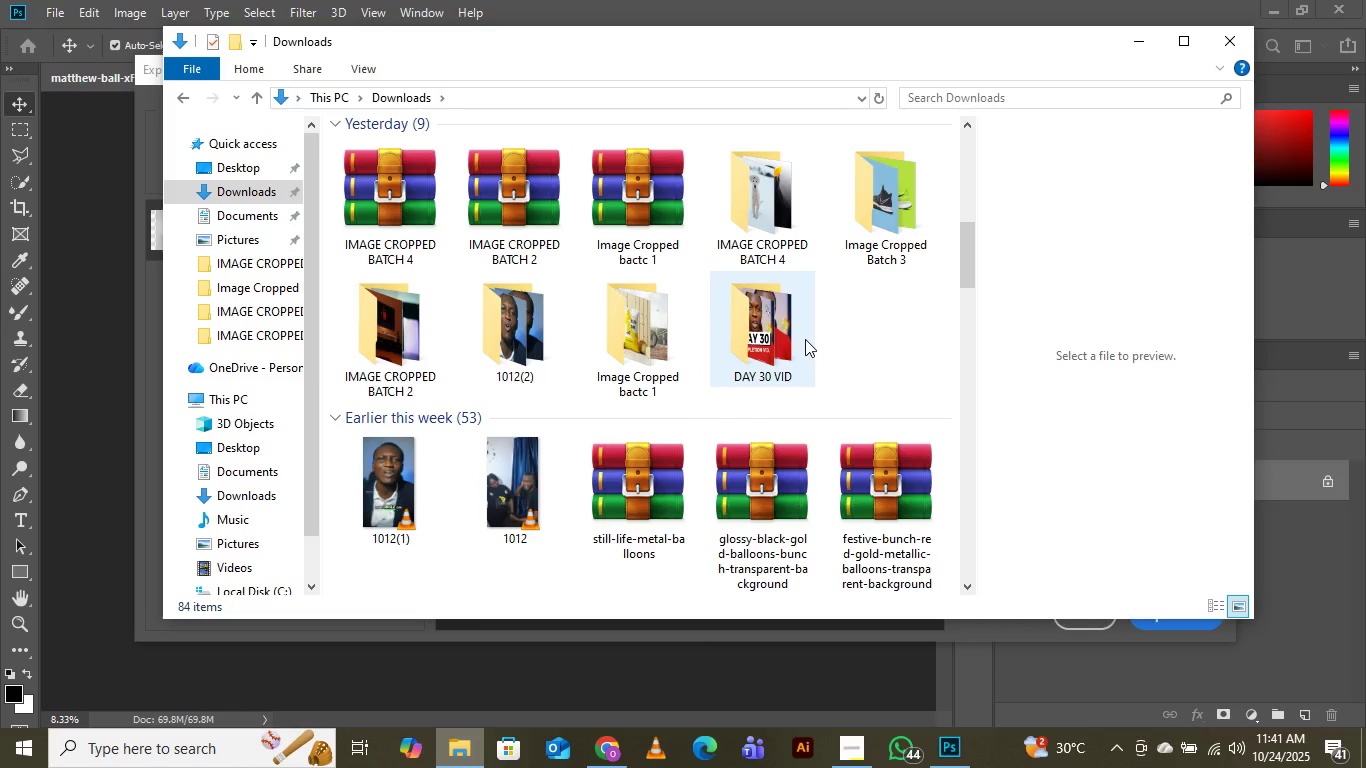 
scroll: coordinate [805, 339], scroll_direction: up, amount: 1.0
 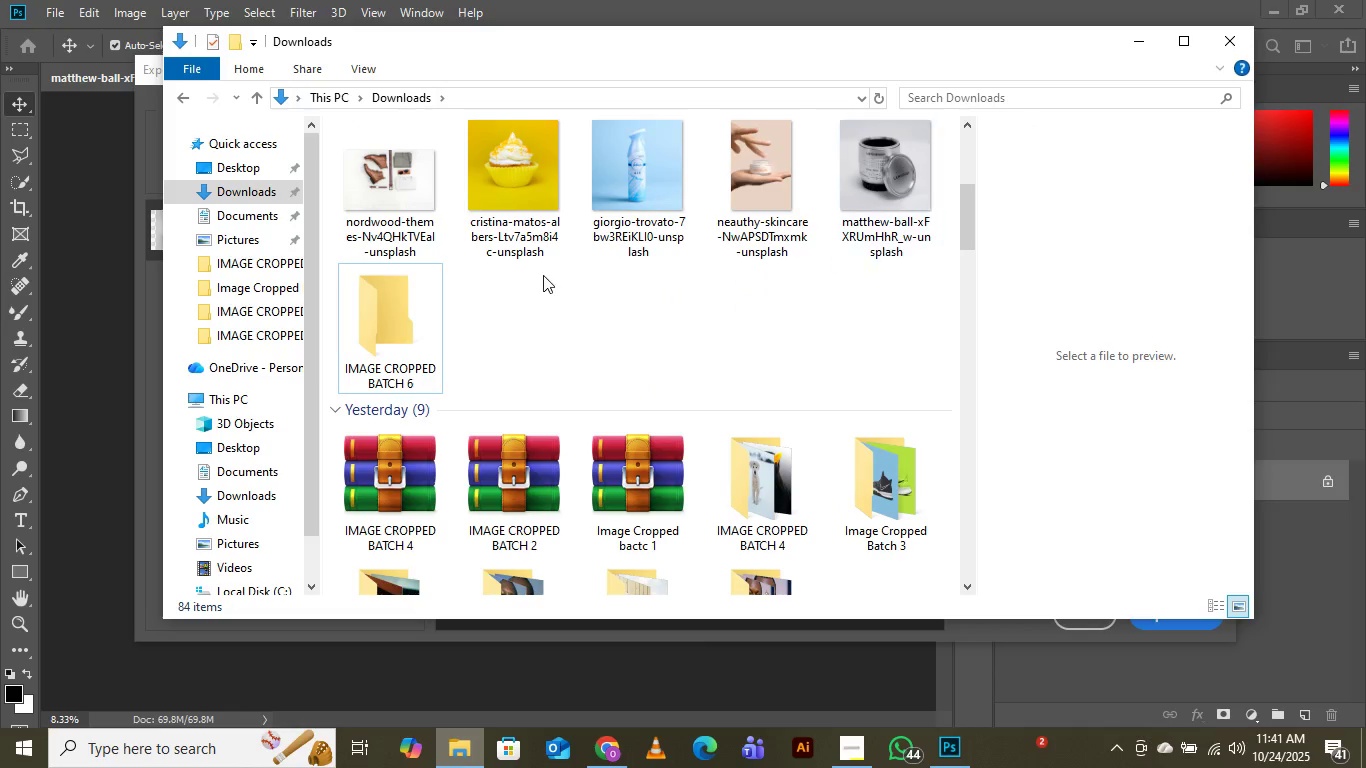 
left_click([1140, 36])
 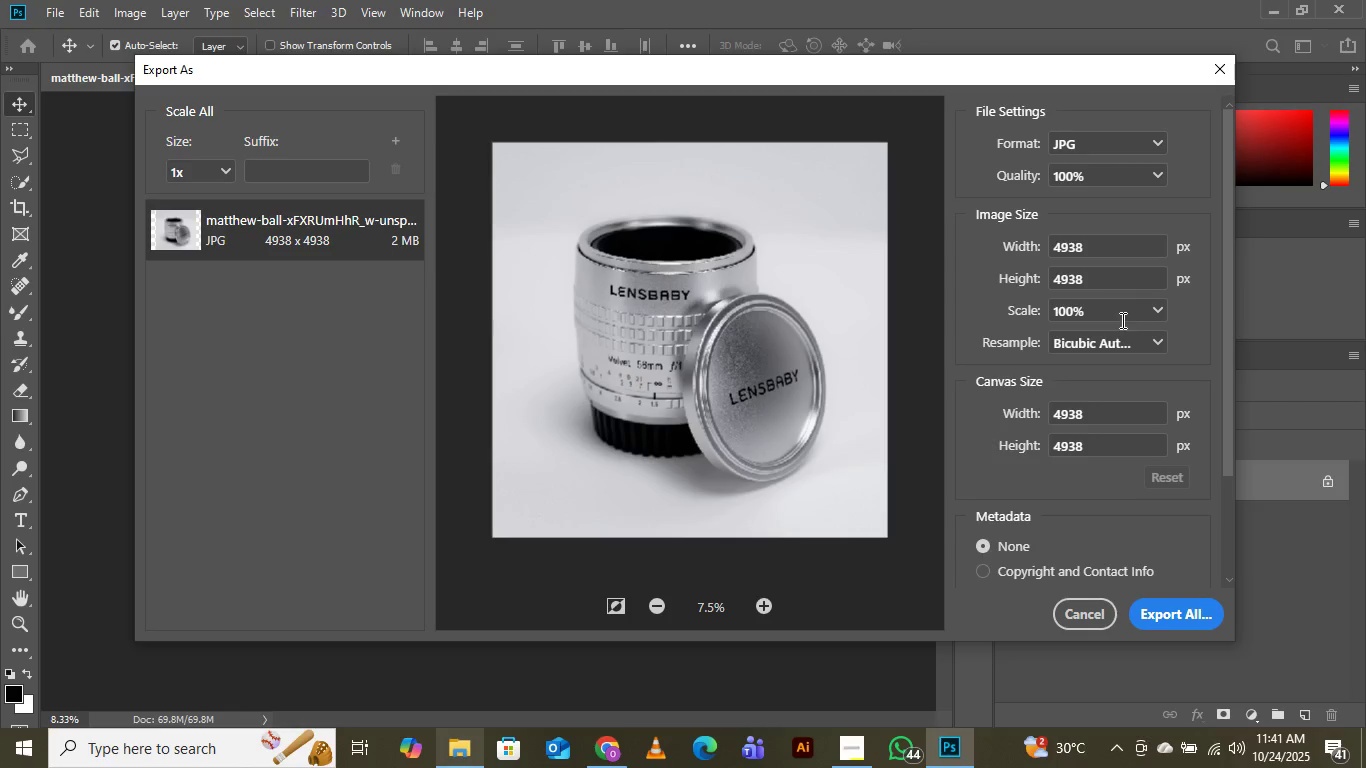 
wait(5.27)
 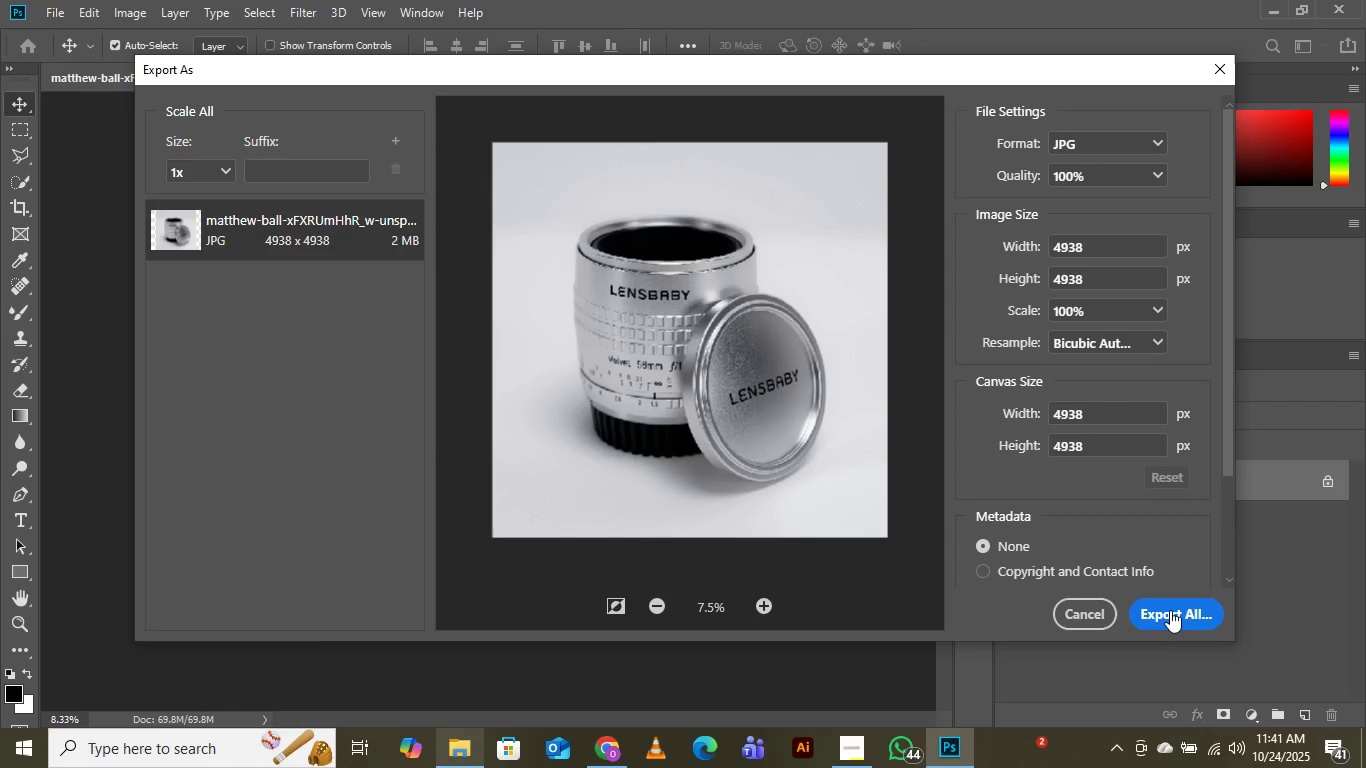 
left_click([1083, 605])
 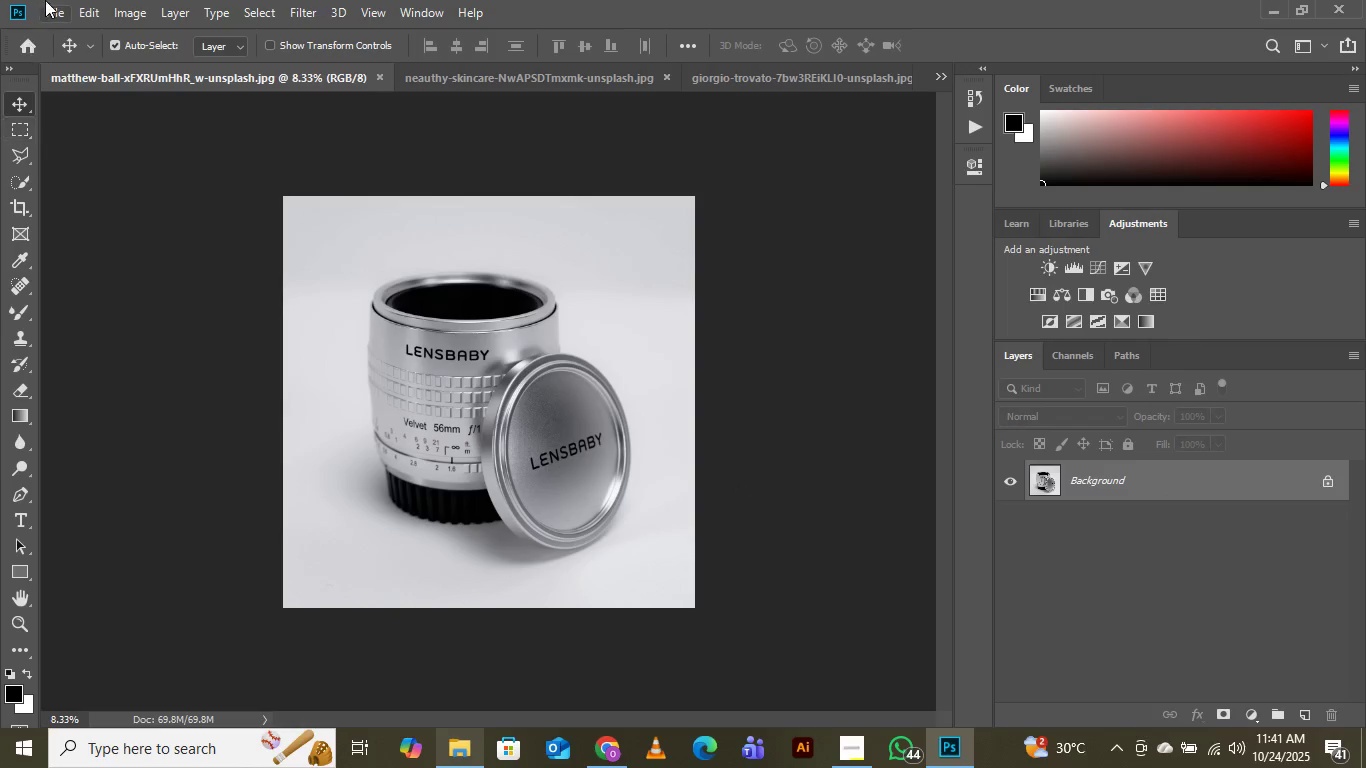 
left_click([49, 7])
 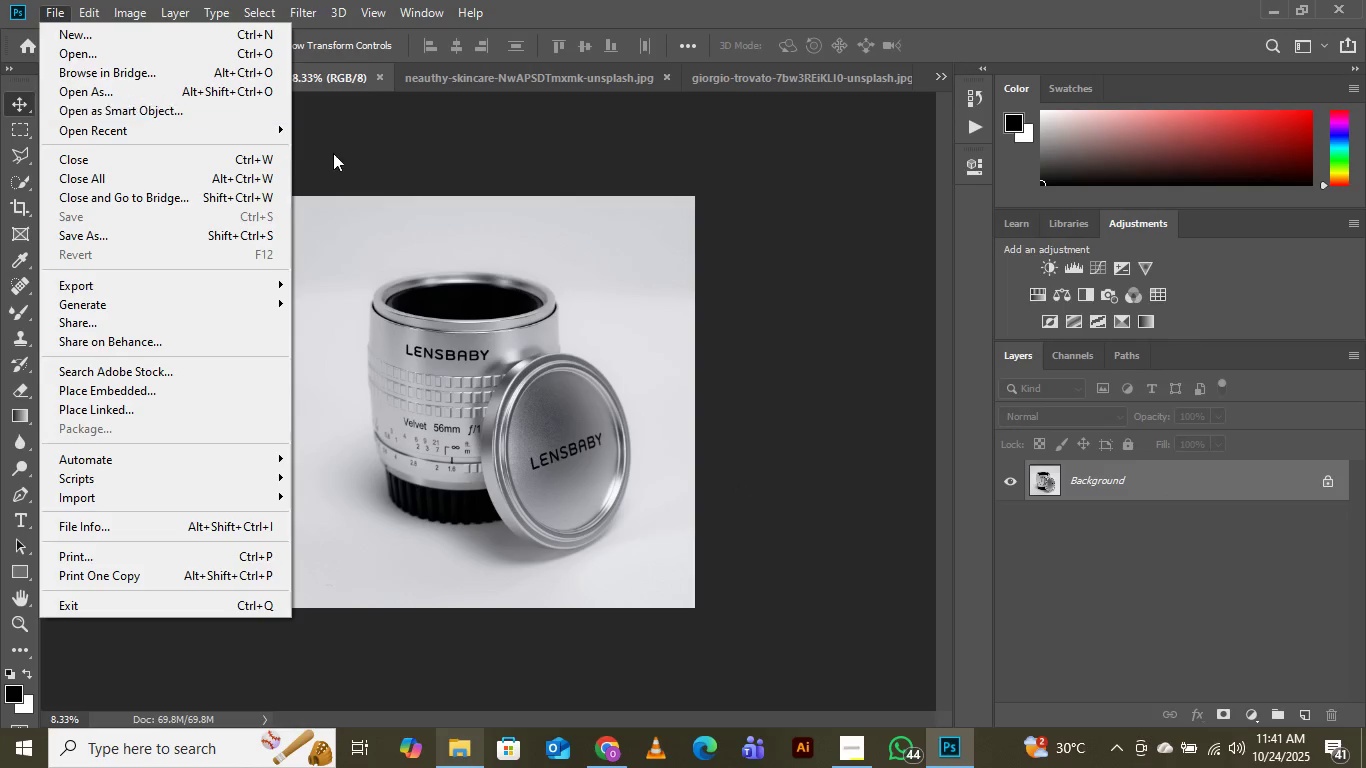 
left_click_drag(start_coordinate=[341, 147], to_coordinate=[332, 147])
 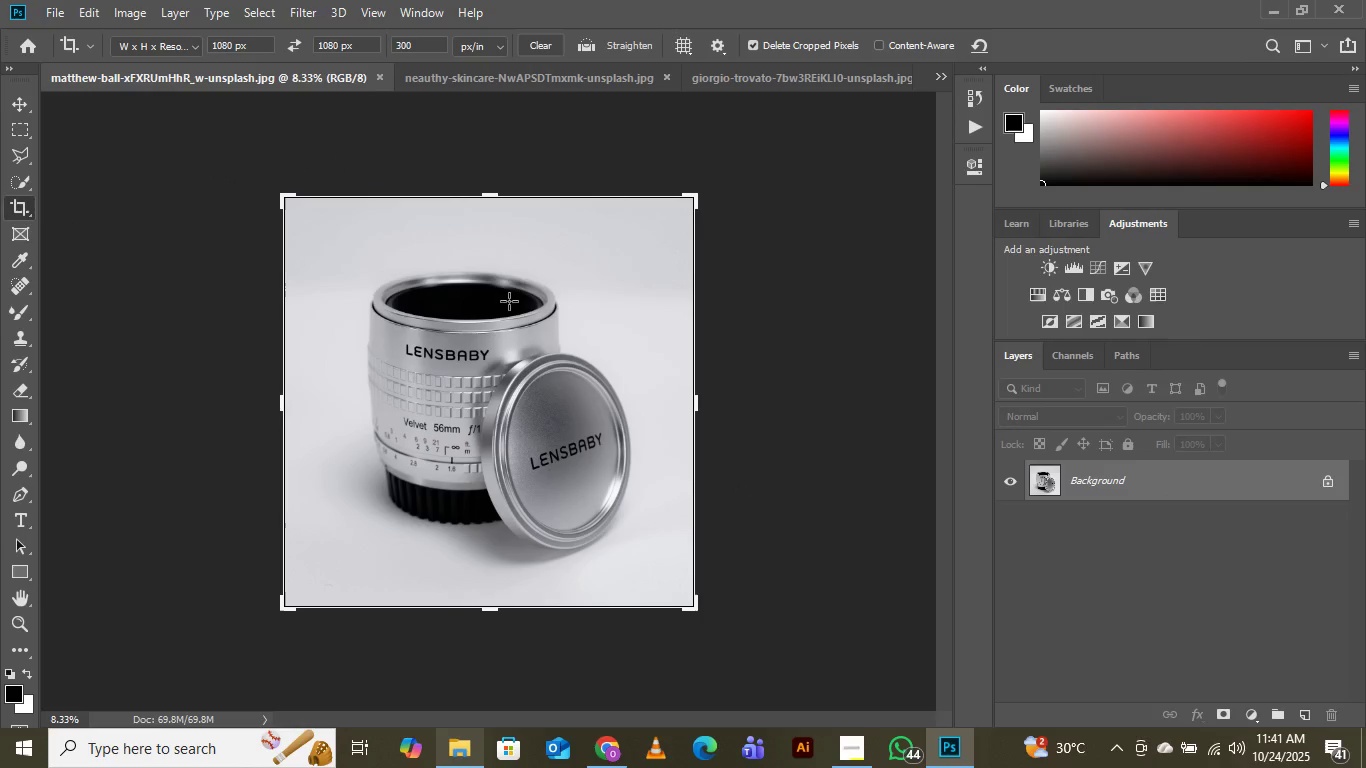 
key(Enter)
 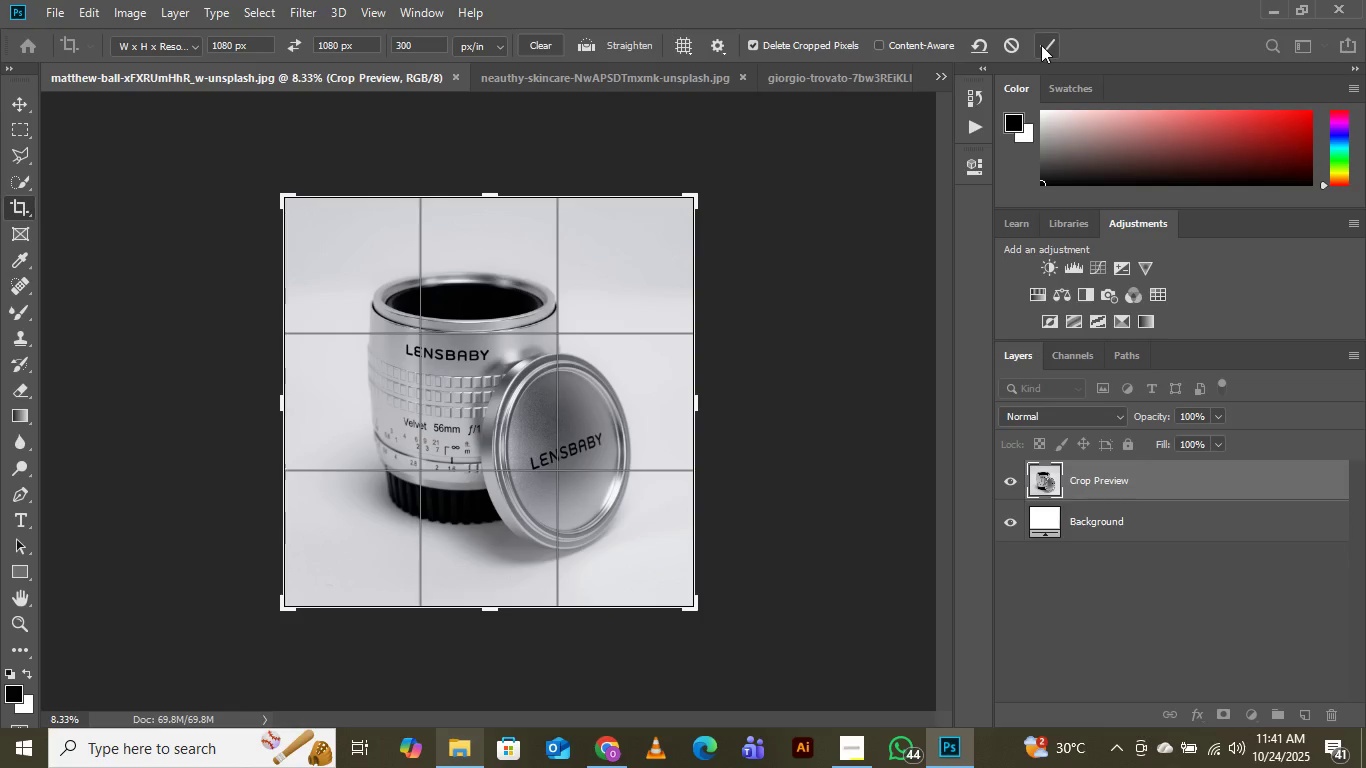 
left_click([1052, 44])
 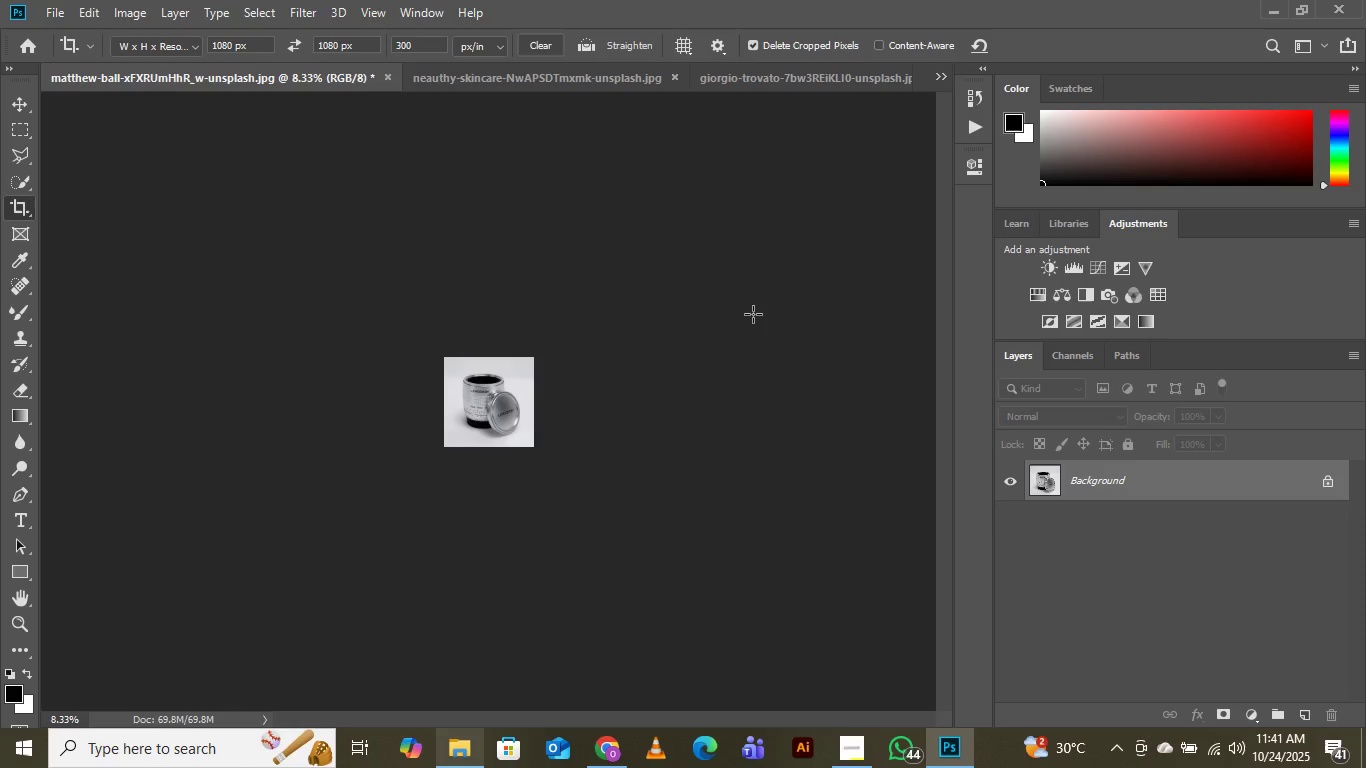 
key(Control+Equal)
 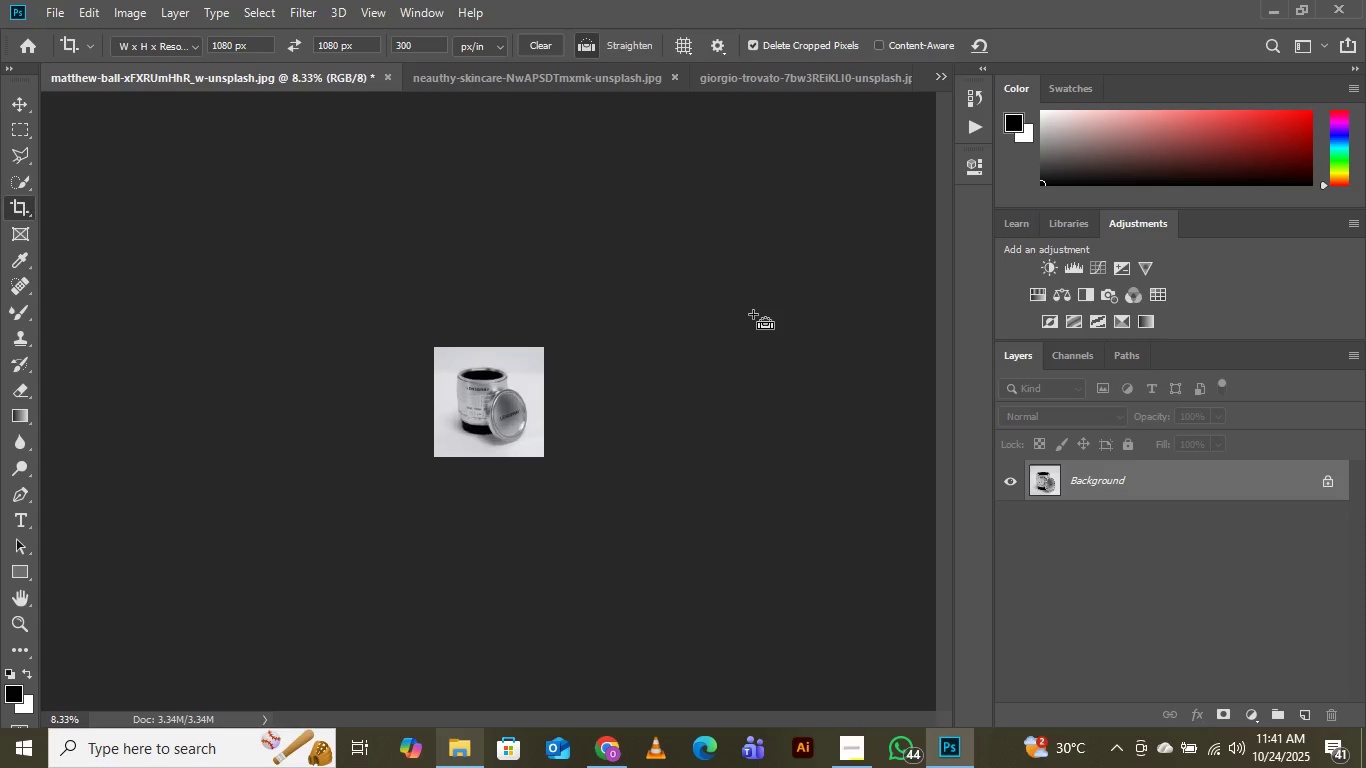 
key(Control+Equal)
 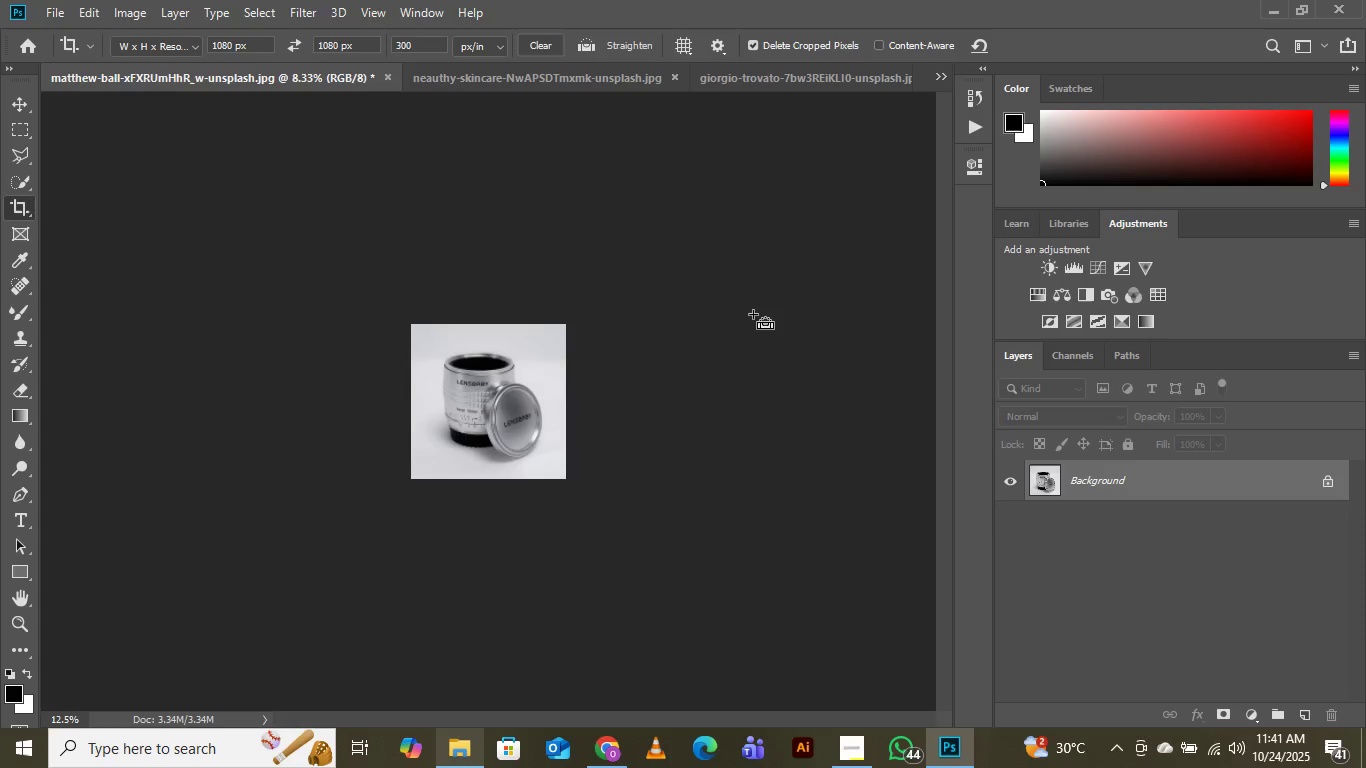 
key(Control+Equal)
 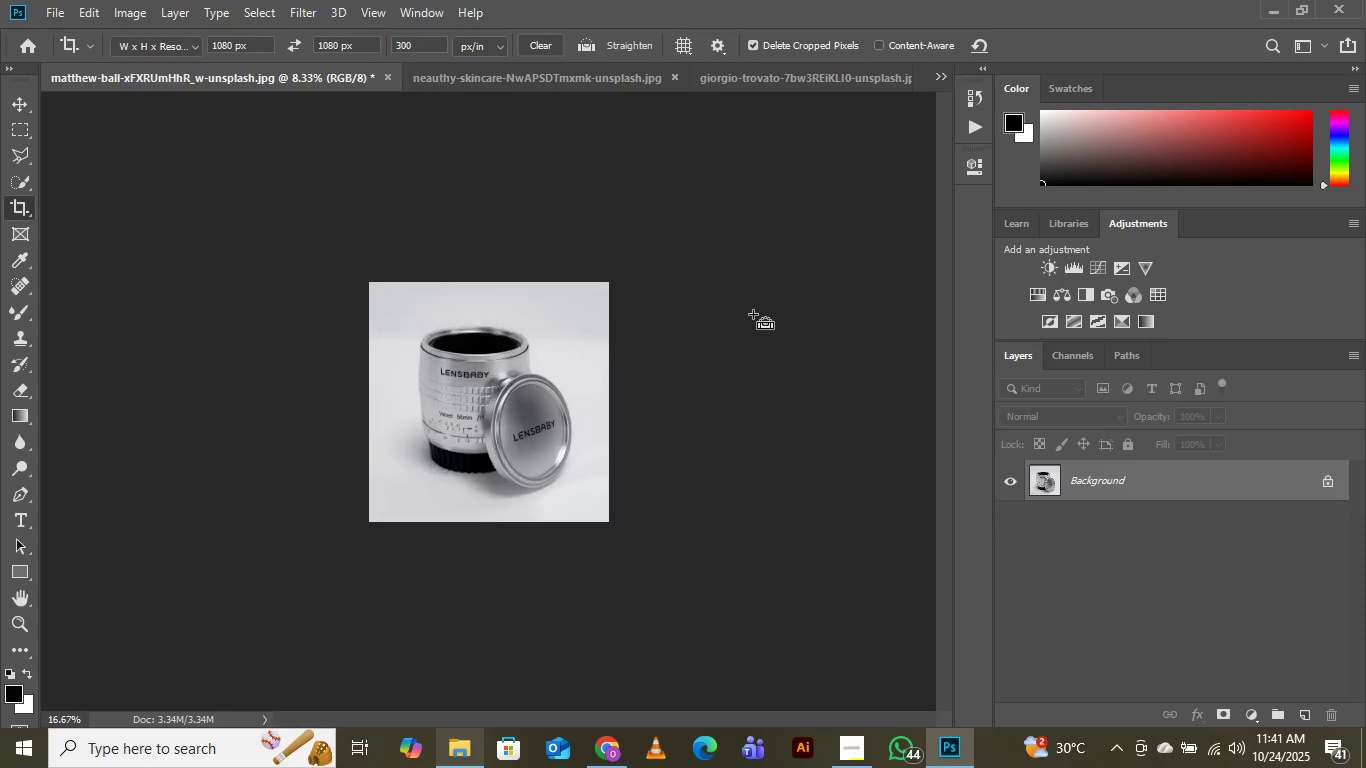 
key(Control+Equal)
 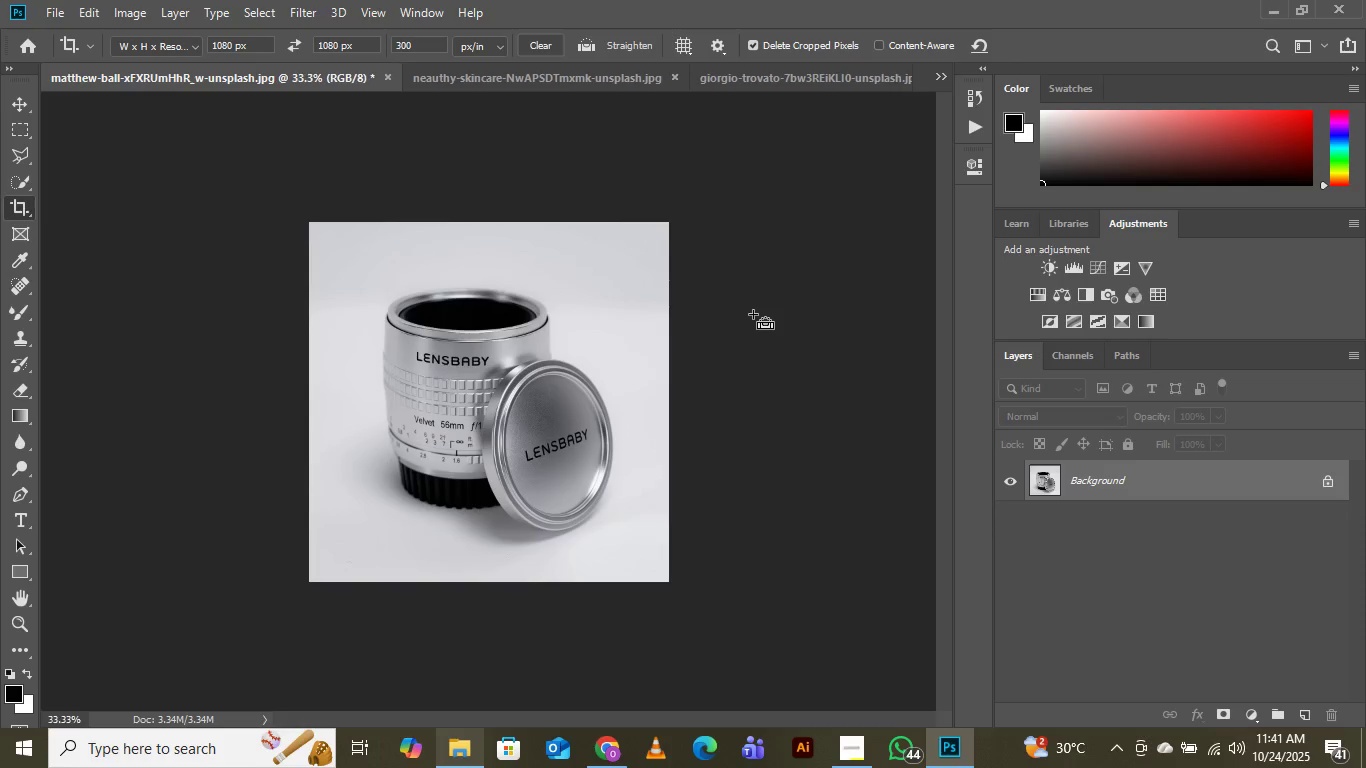 
key(Control+Equal)
 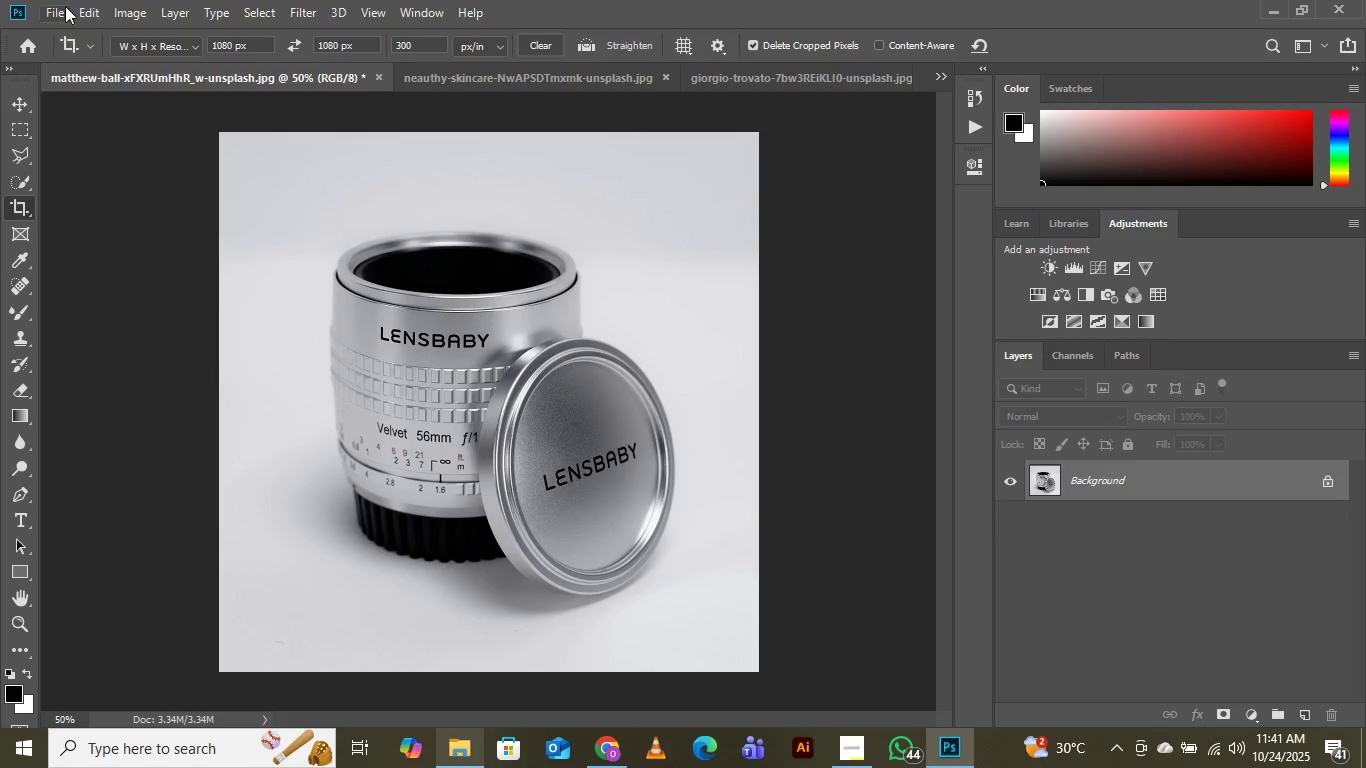 
left_click([58, 12])
 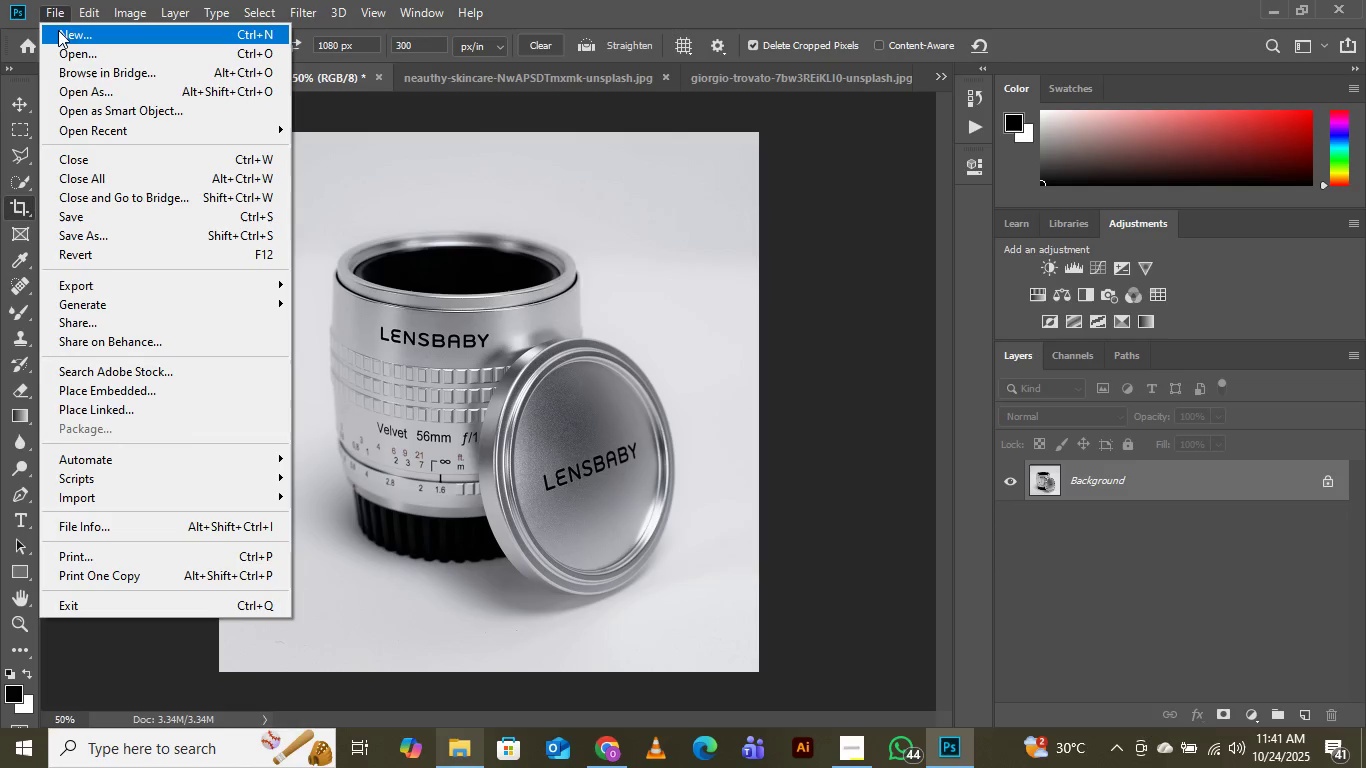 
wait(8.85)
 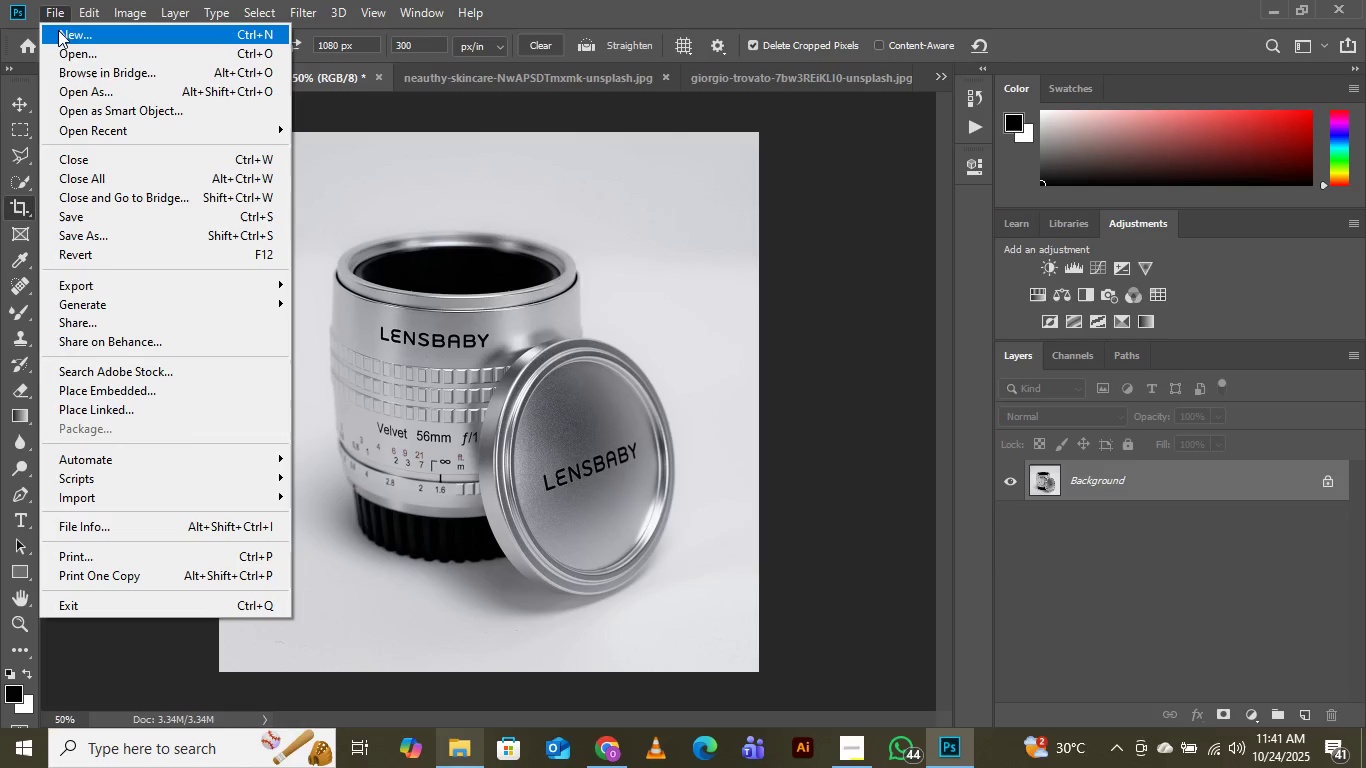 
left_click([335, 303])
 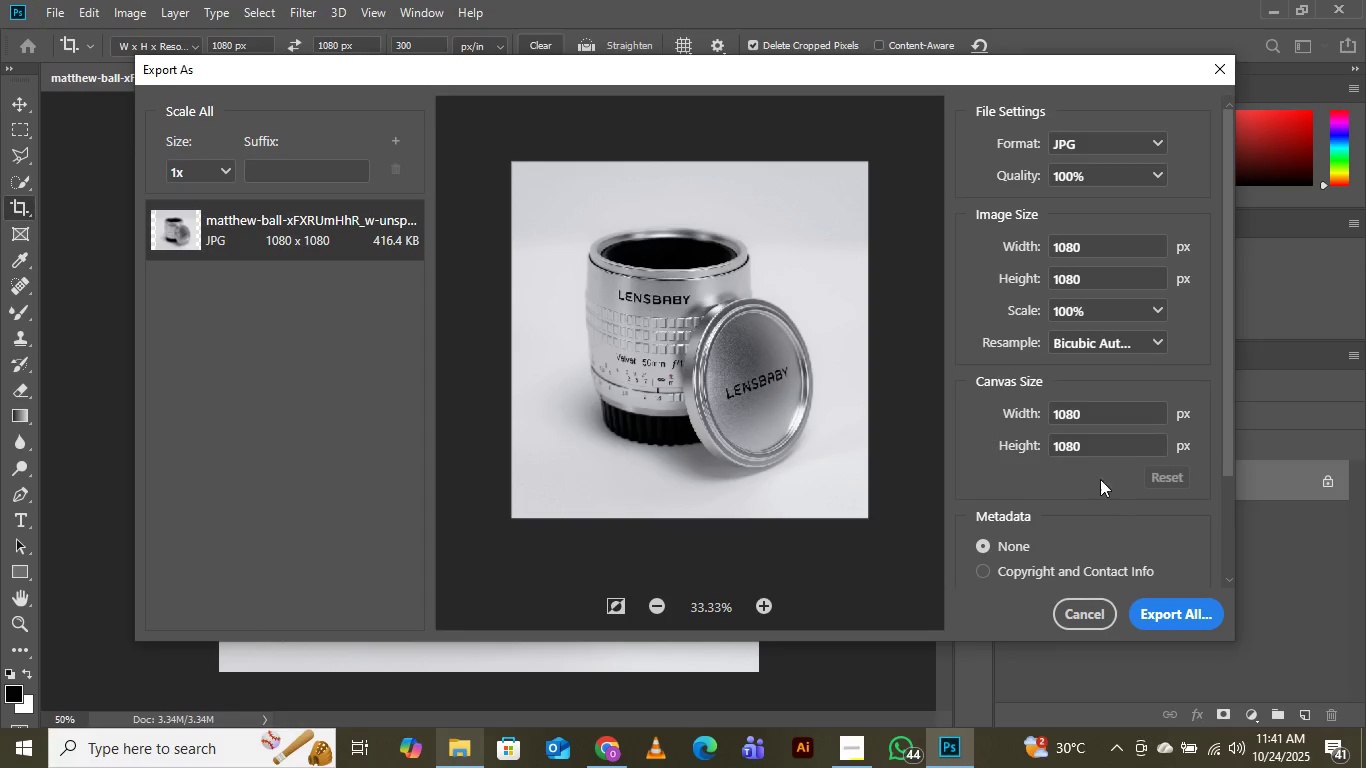 
wait(6.98)
 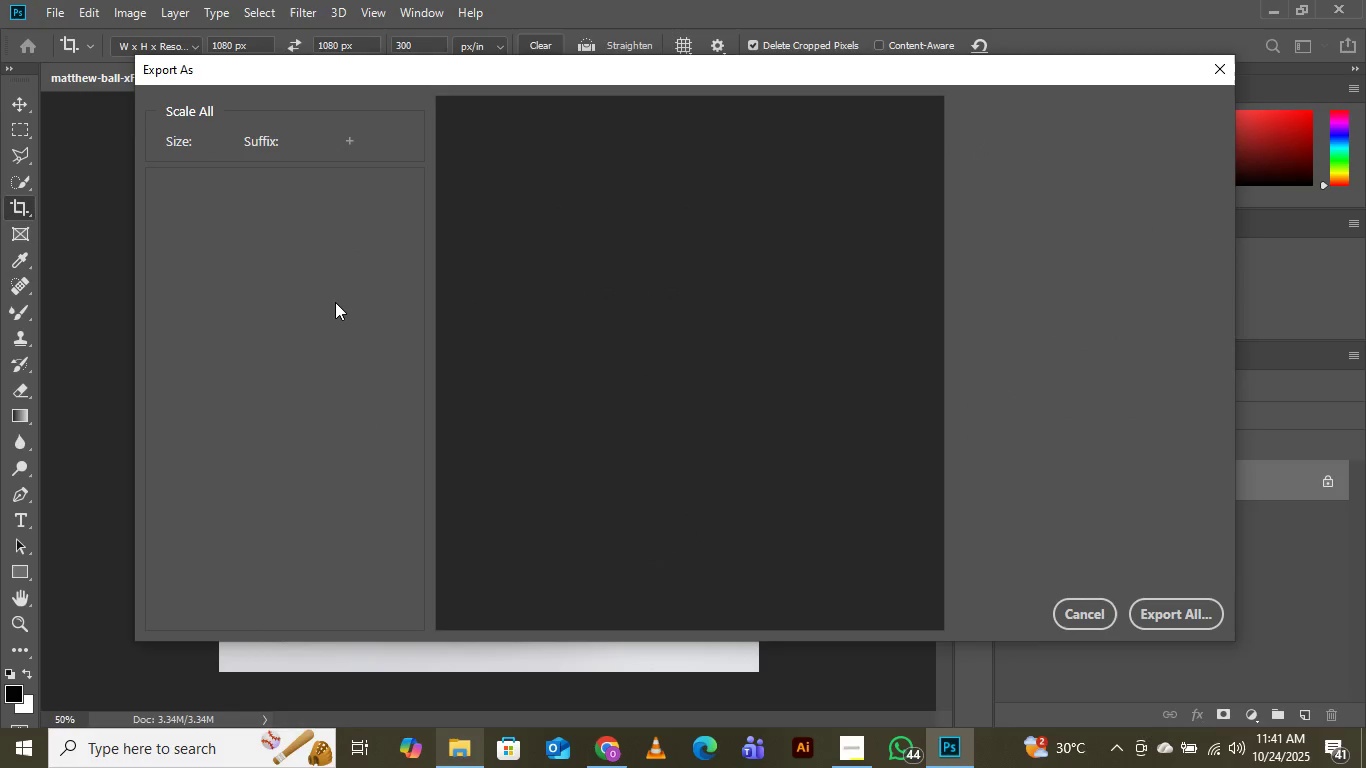 
left_click([1157, 611])
 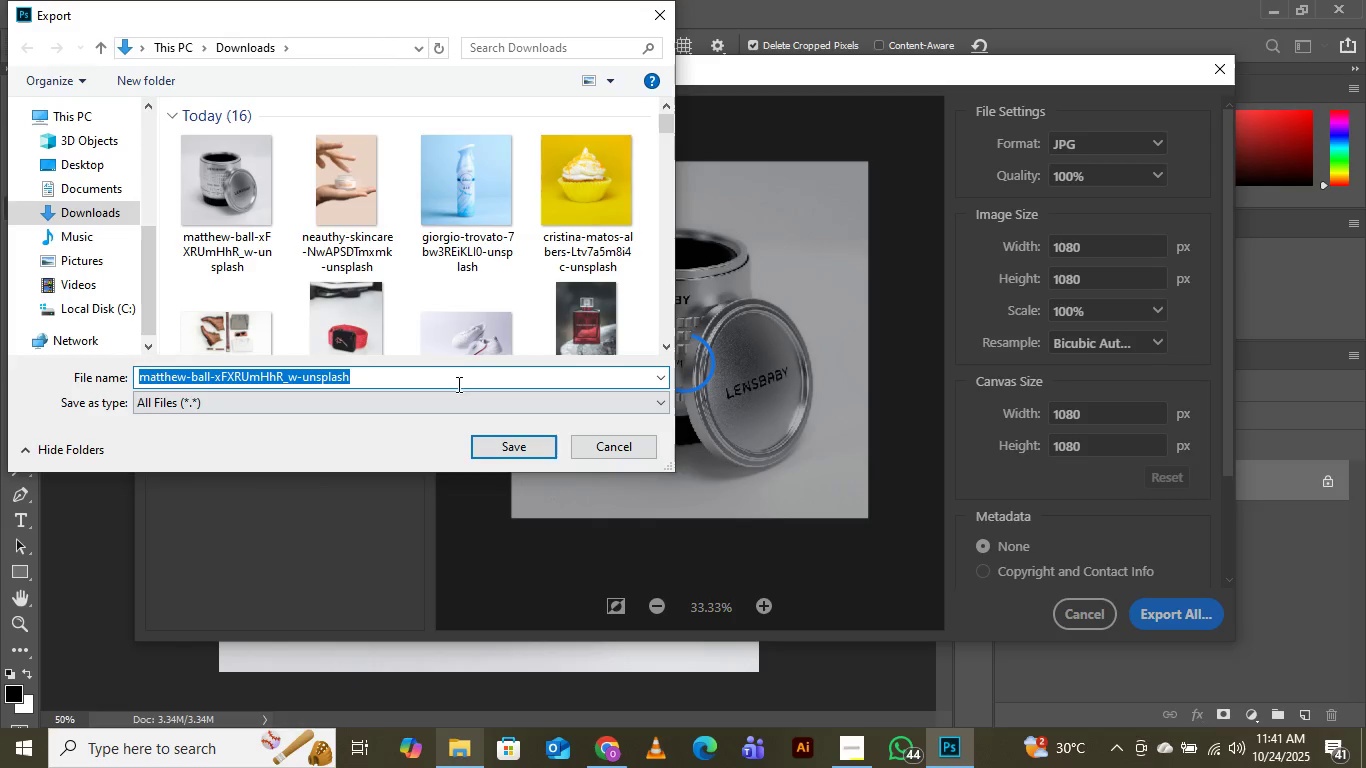 
scroll: coordinate [374, 206], scroll_direction: down, amount: 4.0
 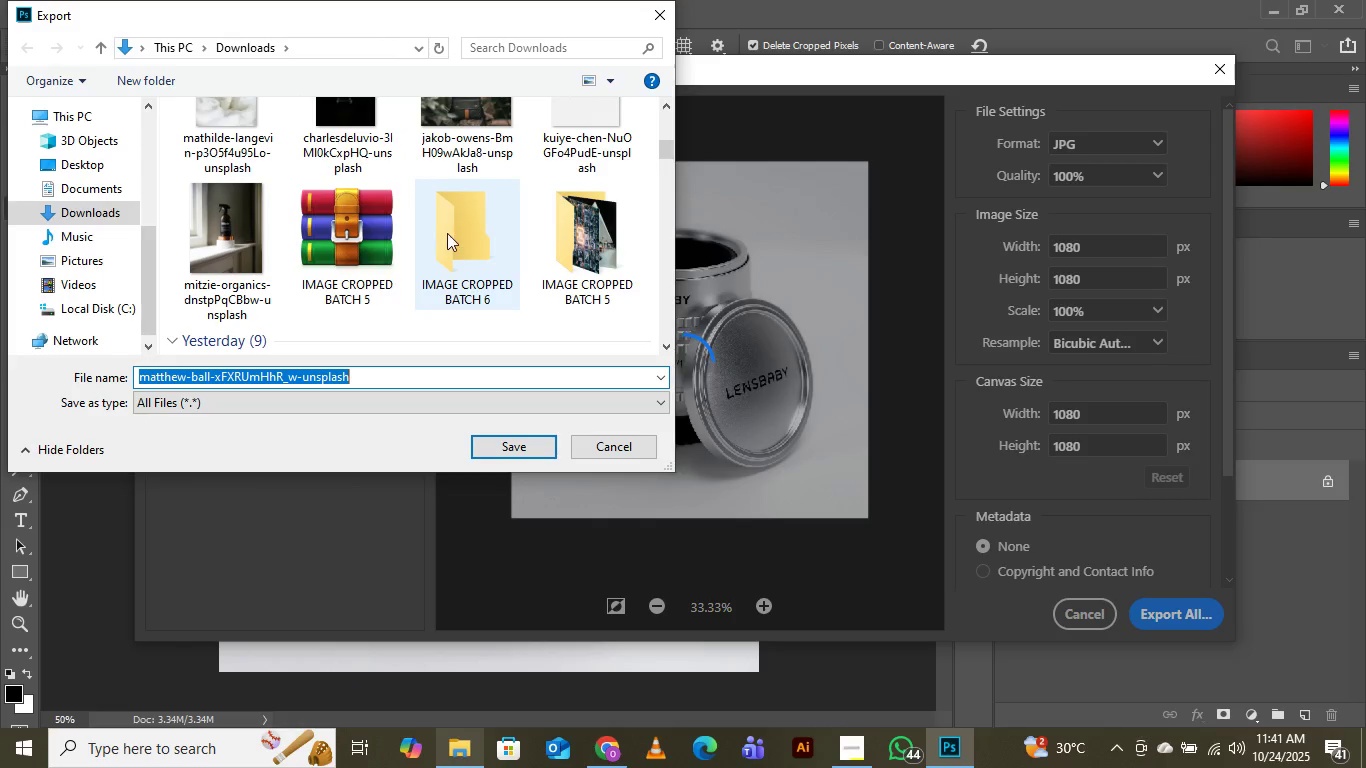 
double_click([447, 233])
 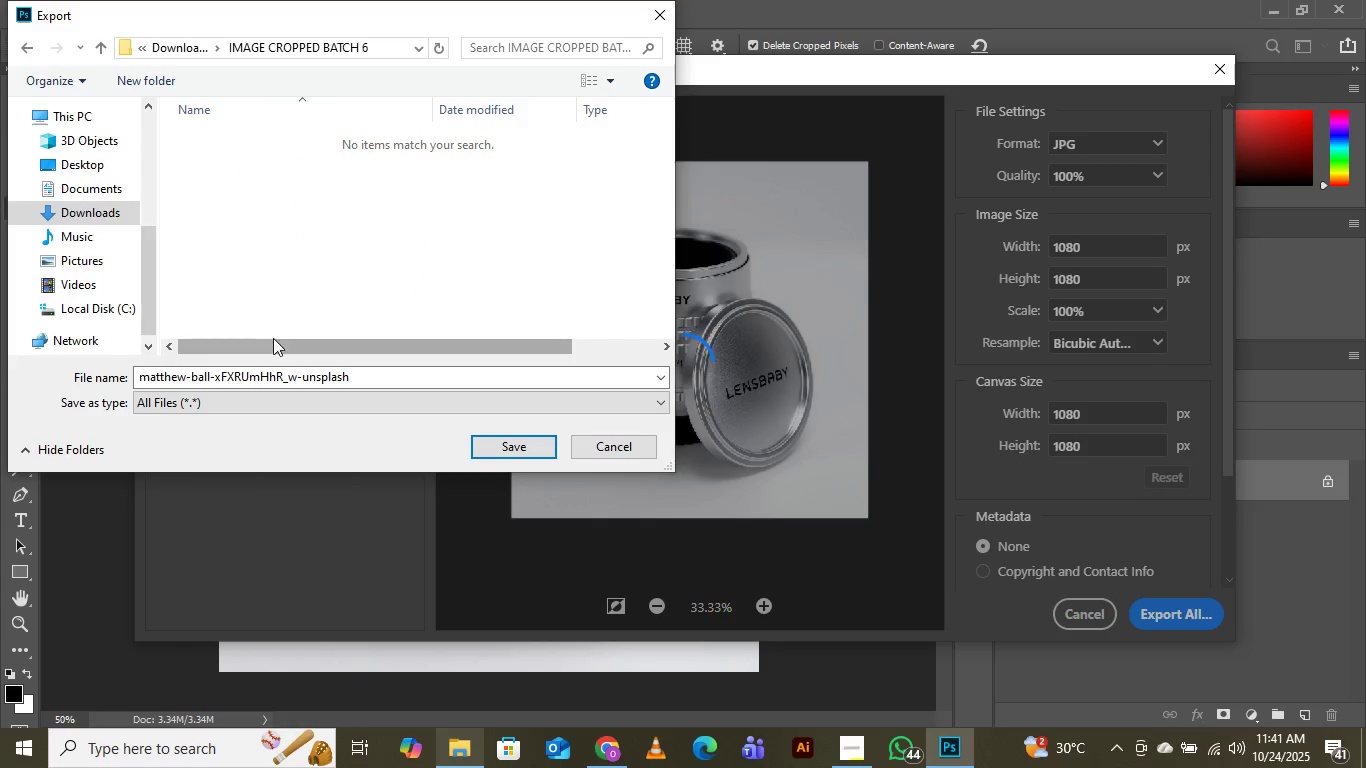 
left_click([373, 375])
 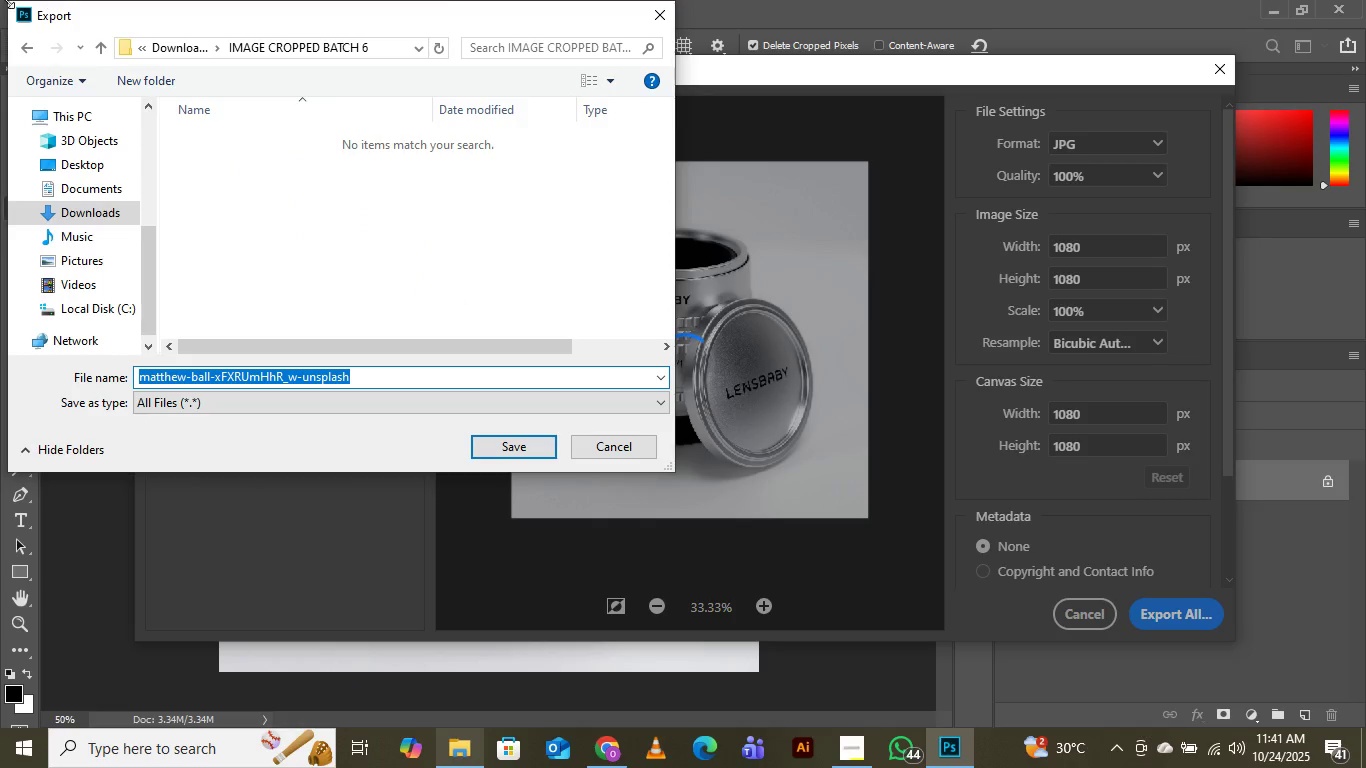 
type(001)
 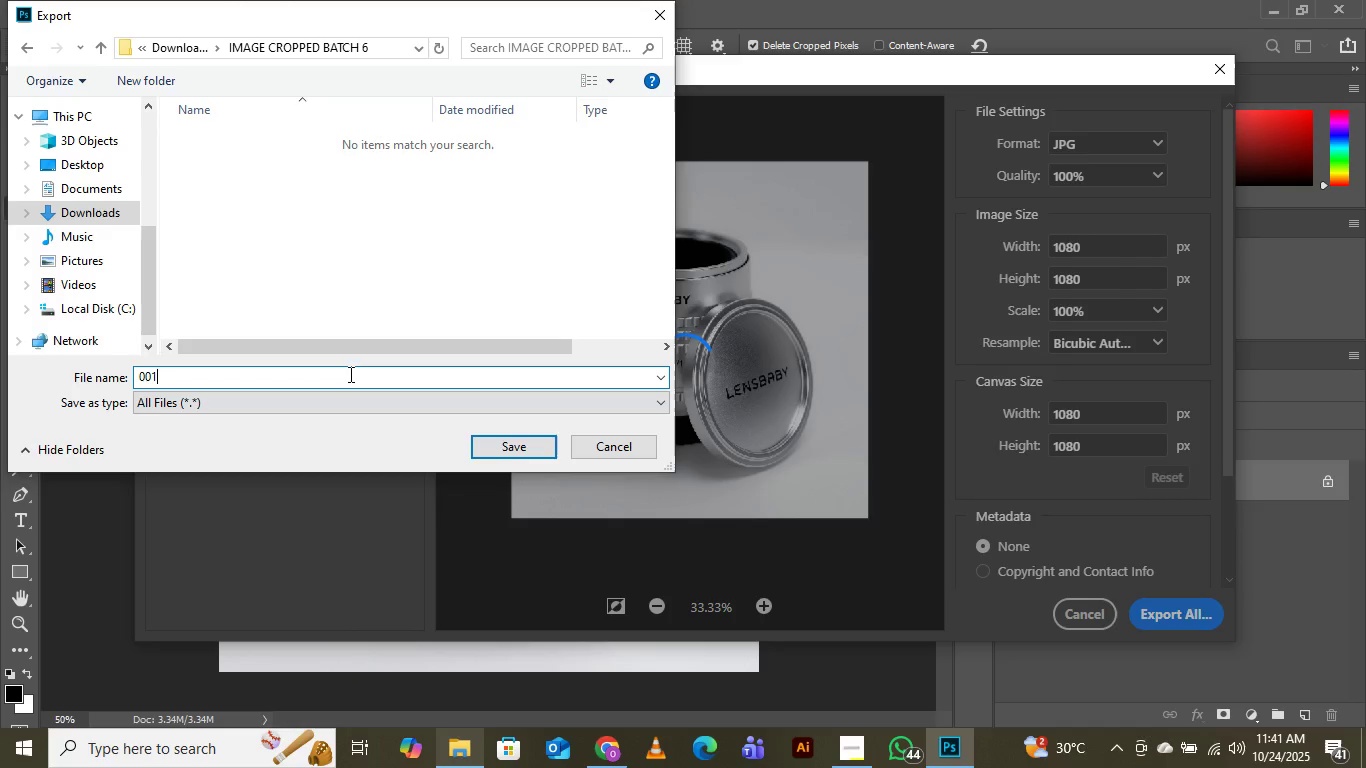 
left_click([524, 447])
 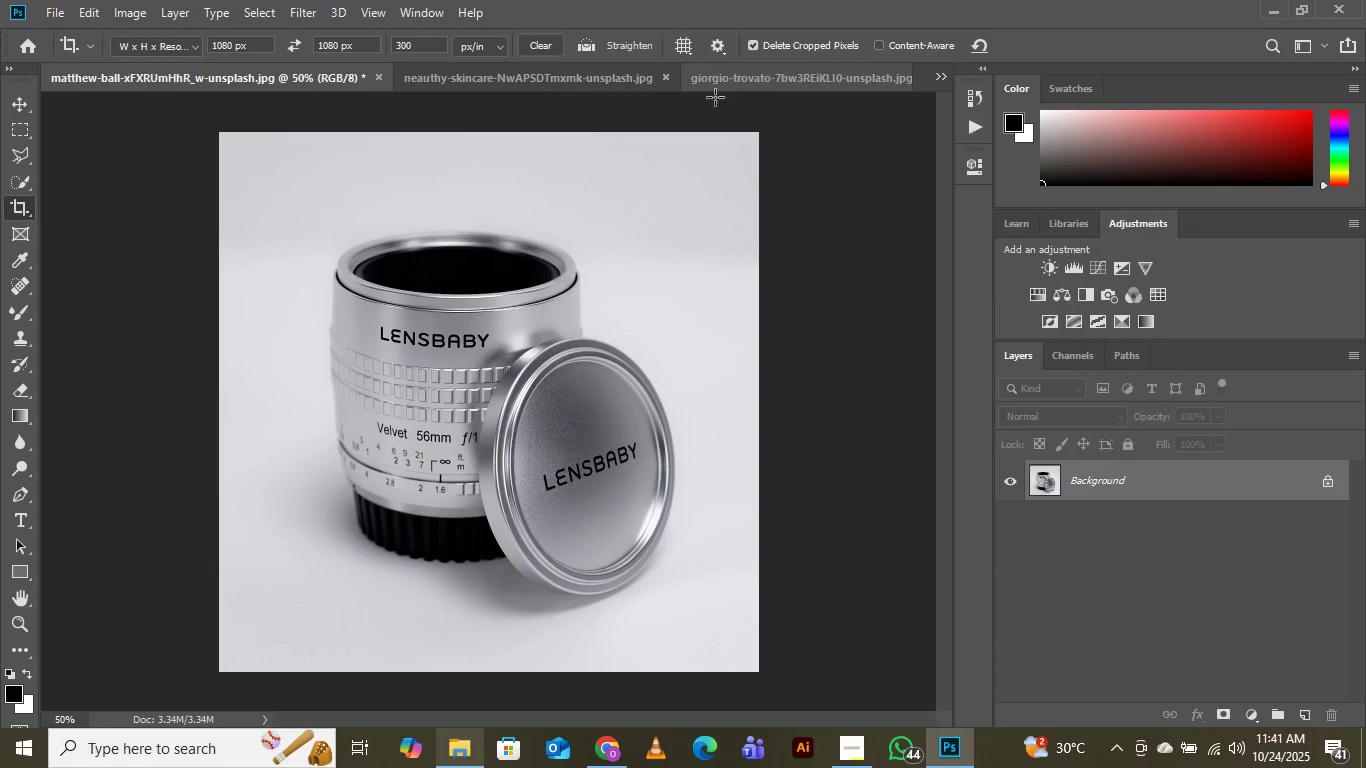 
left_click([462, 77])
 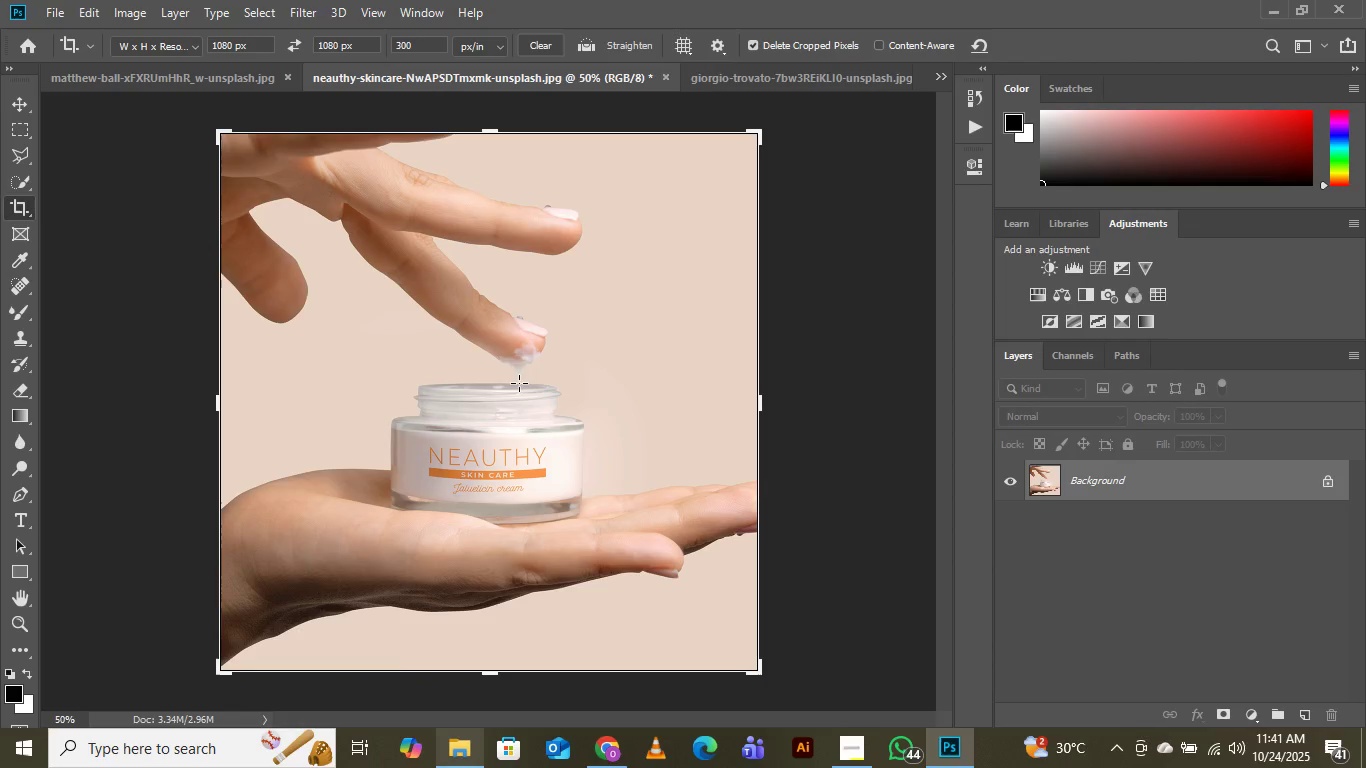 
left_click([521, 382])
 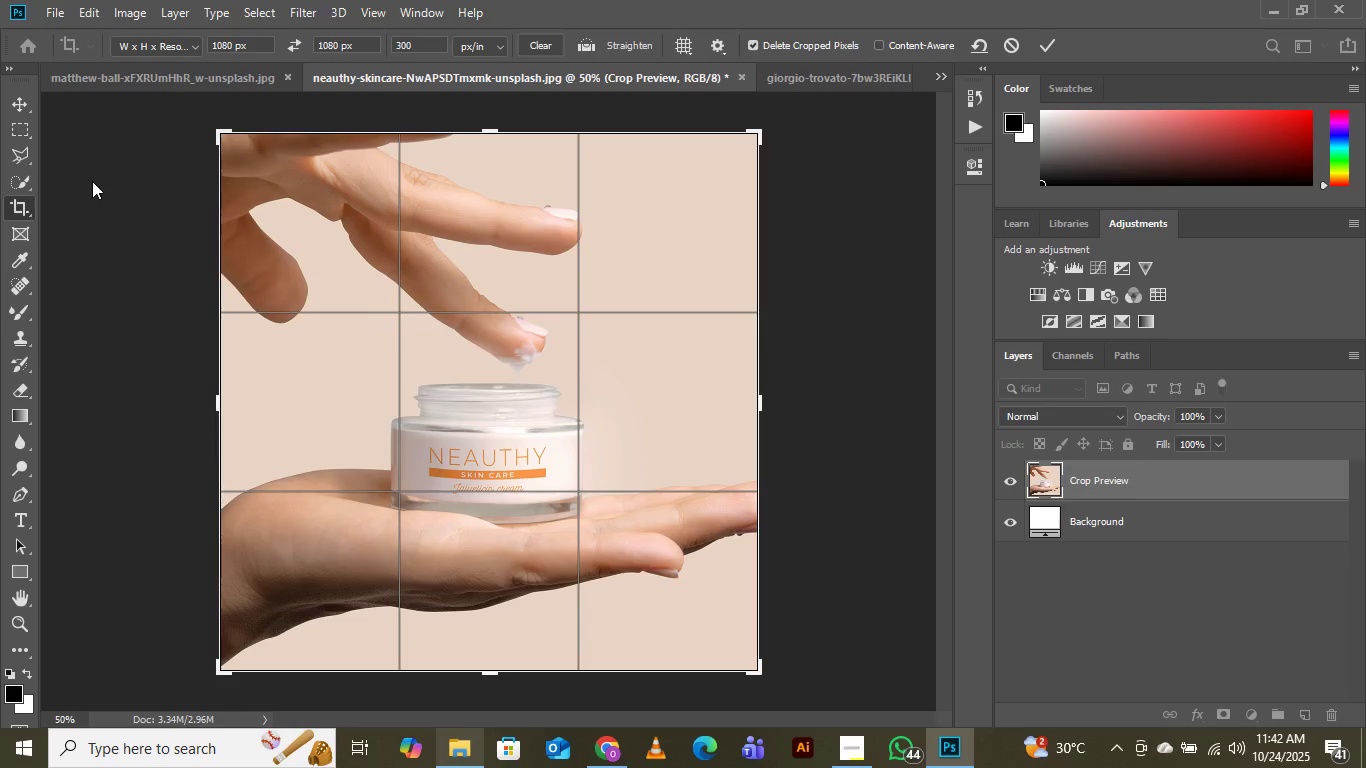 
key(Enter)
 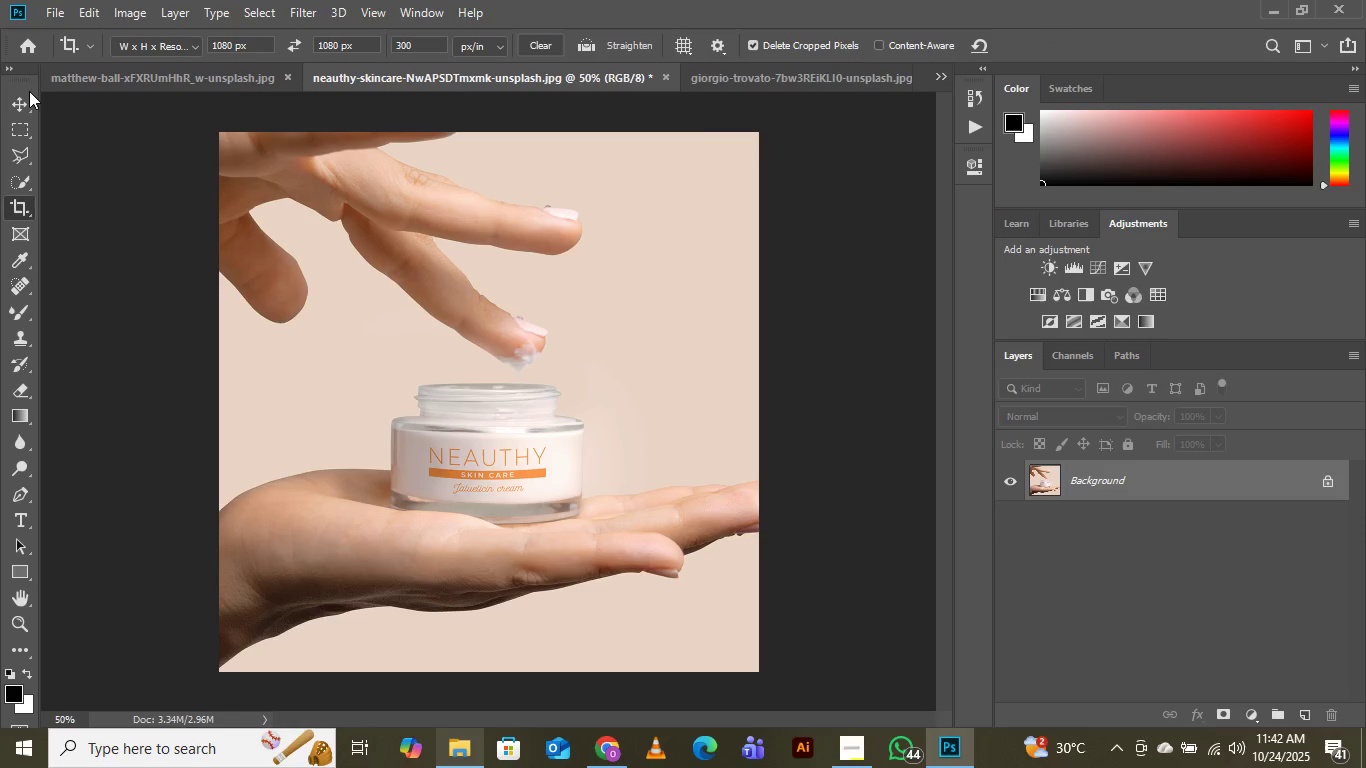 
left_click([22, 101])
 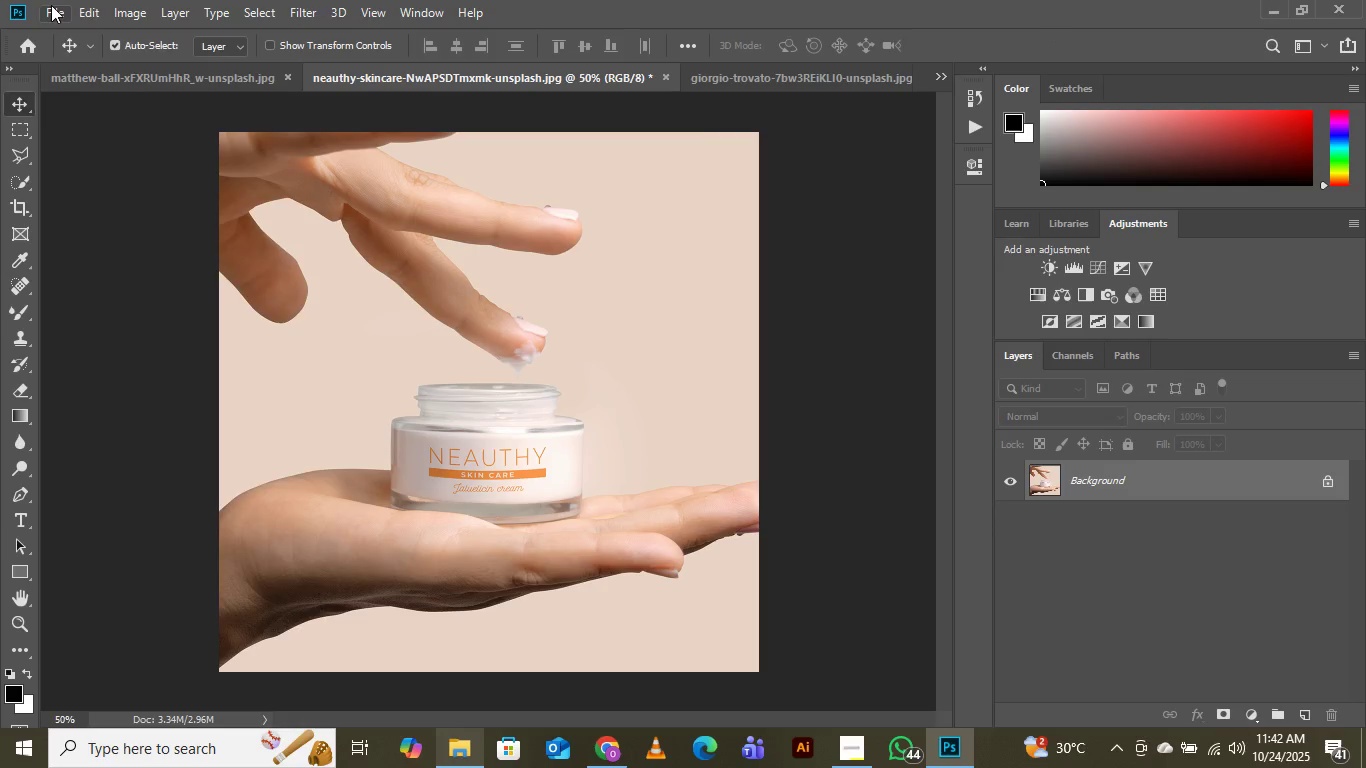 
left_click([51, 5])
 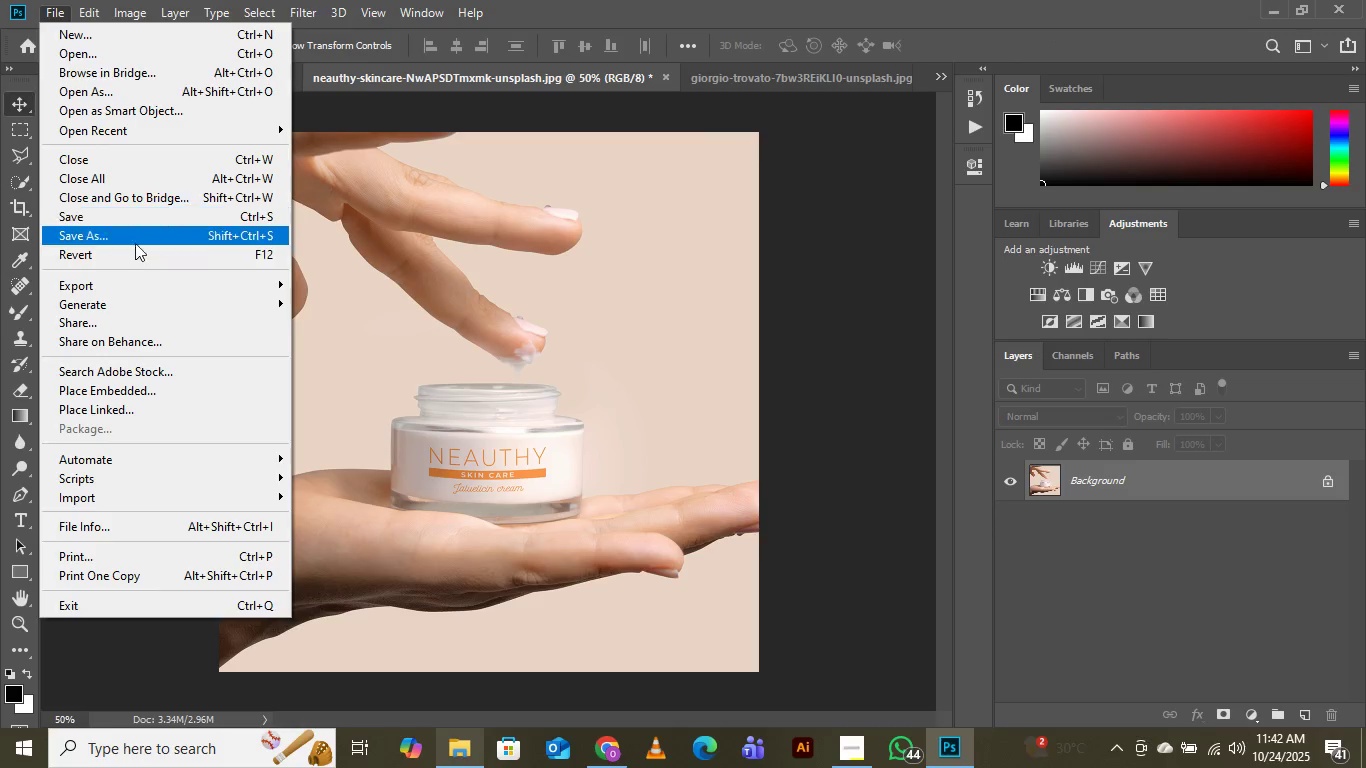 
mouse_move([155, 283])
 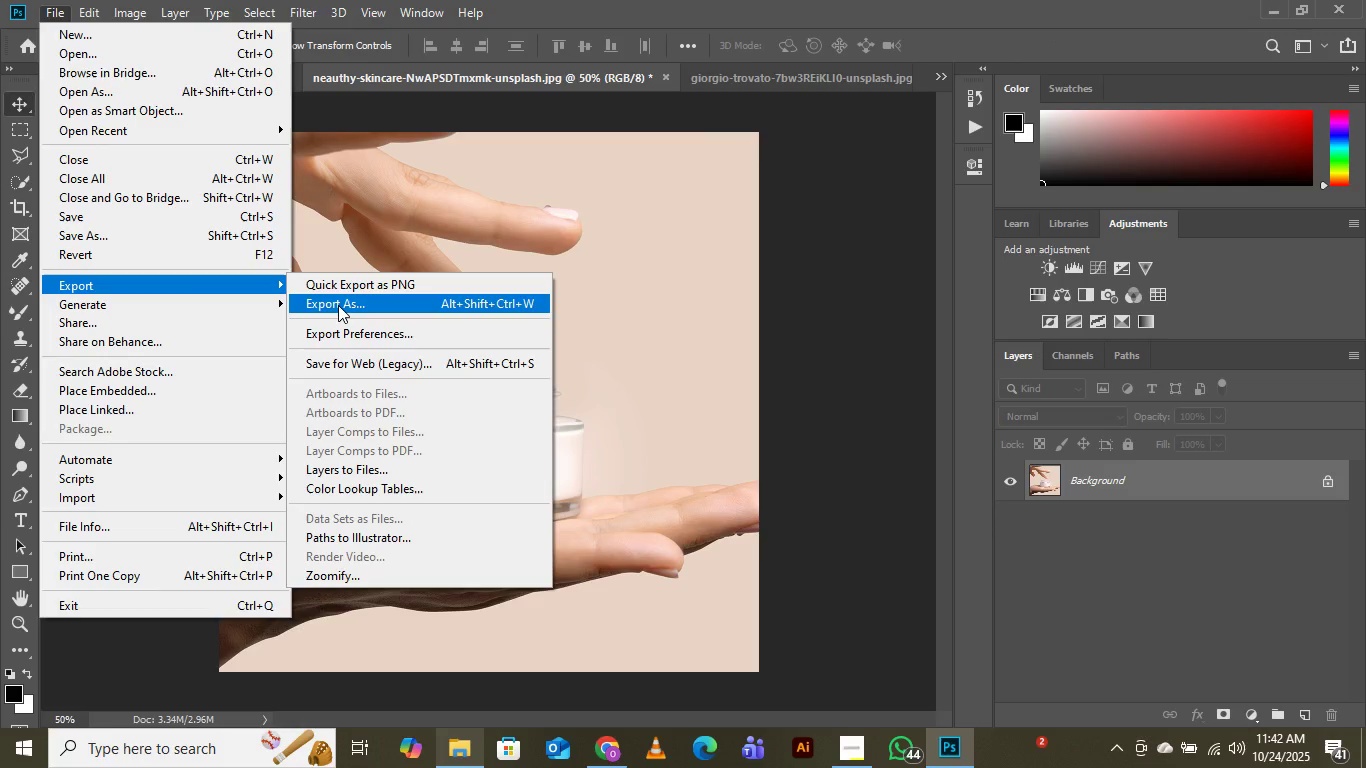 
left_click([338, 305])
 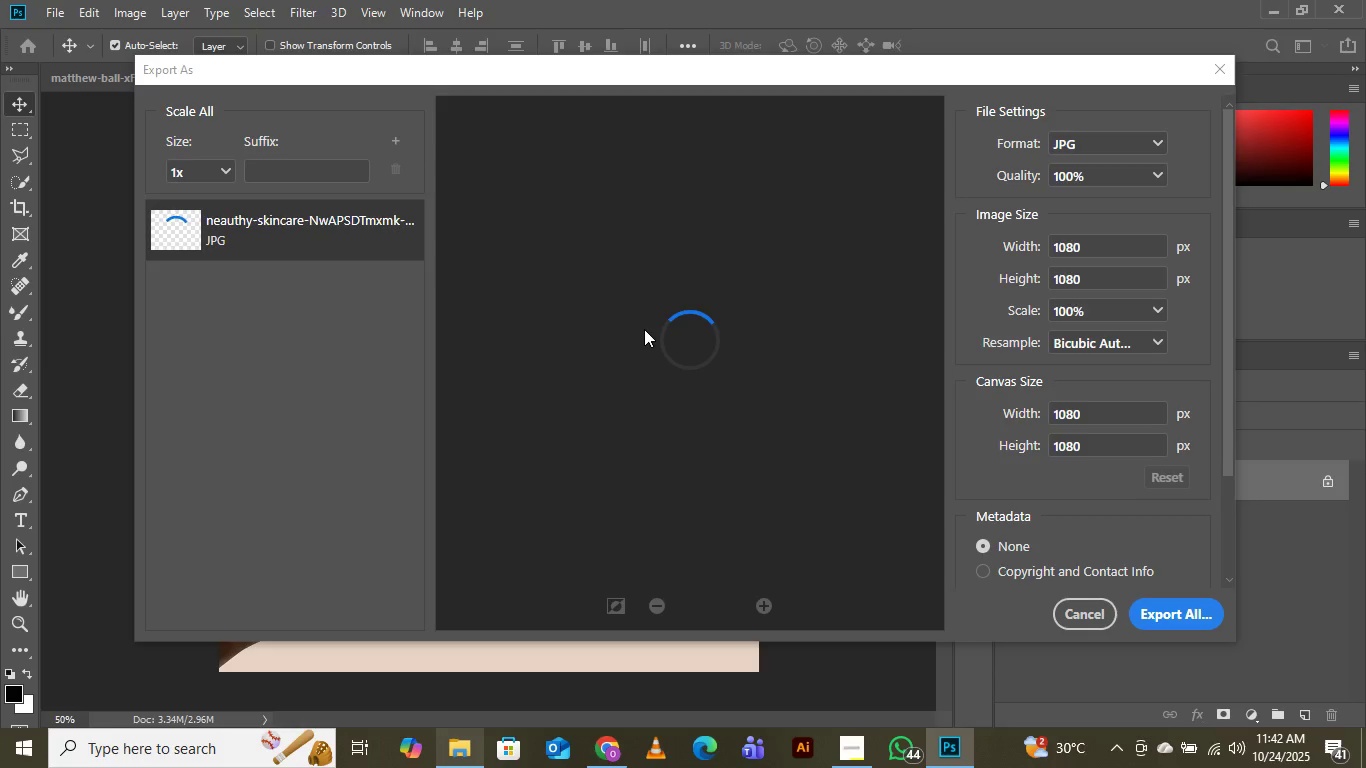 
wait(8.04)
 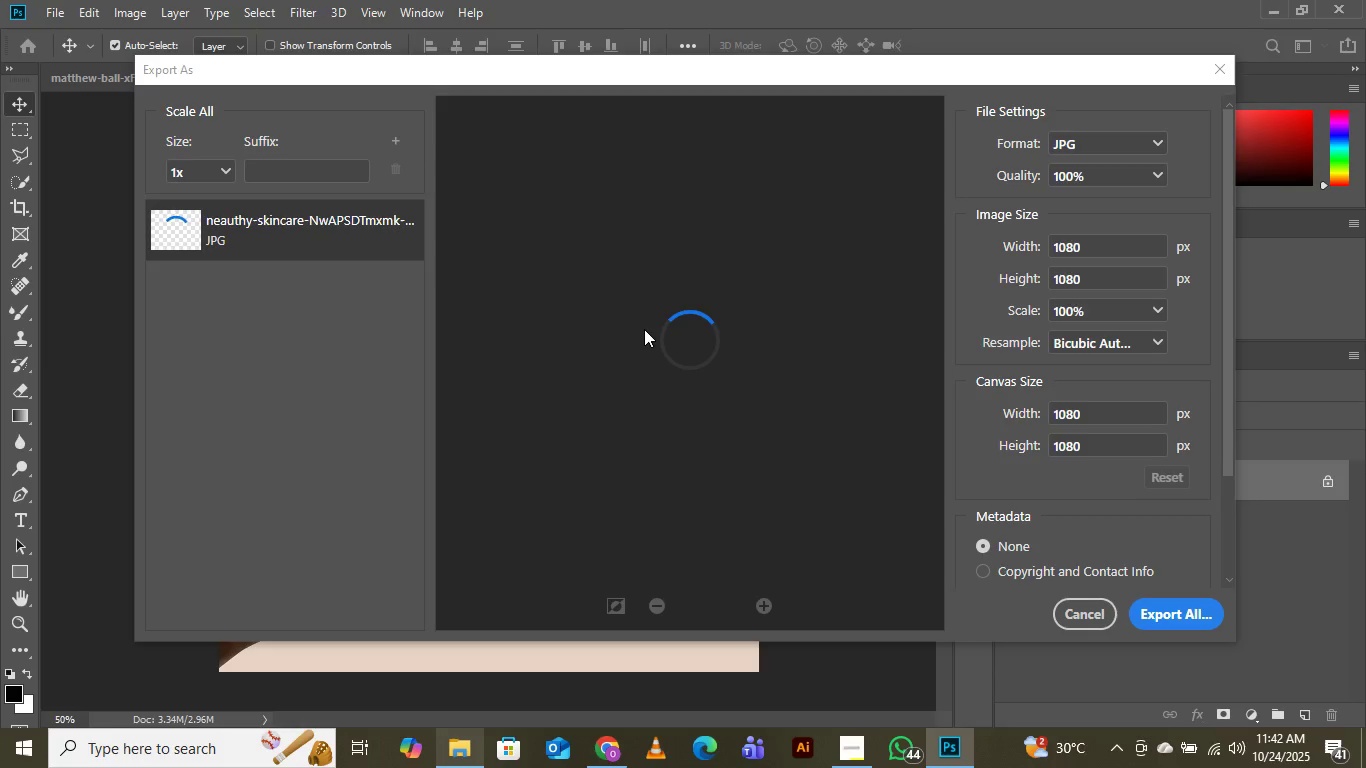 
left_click([1184, 615])
 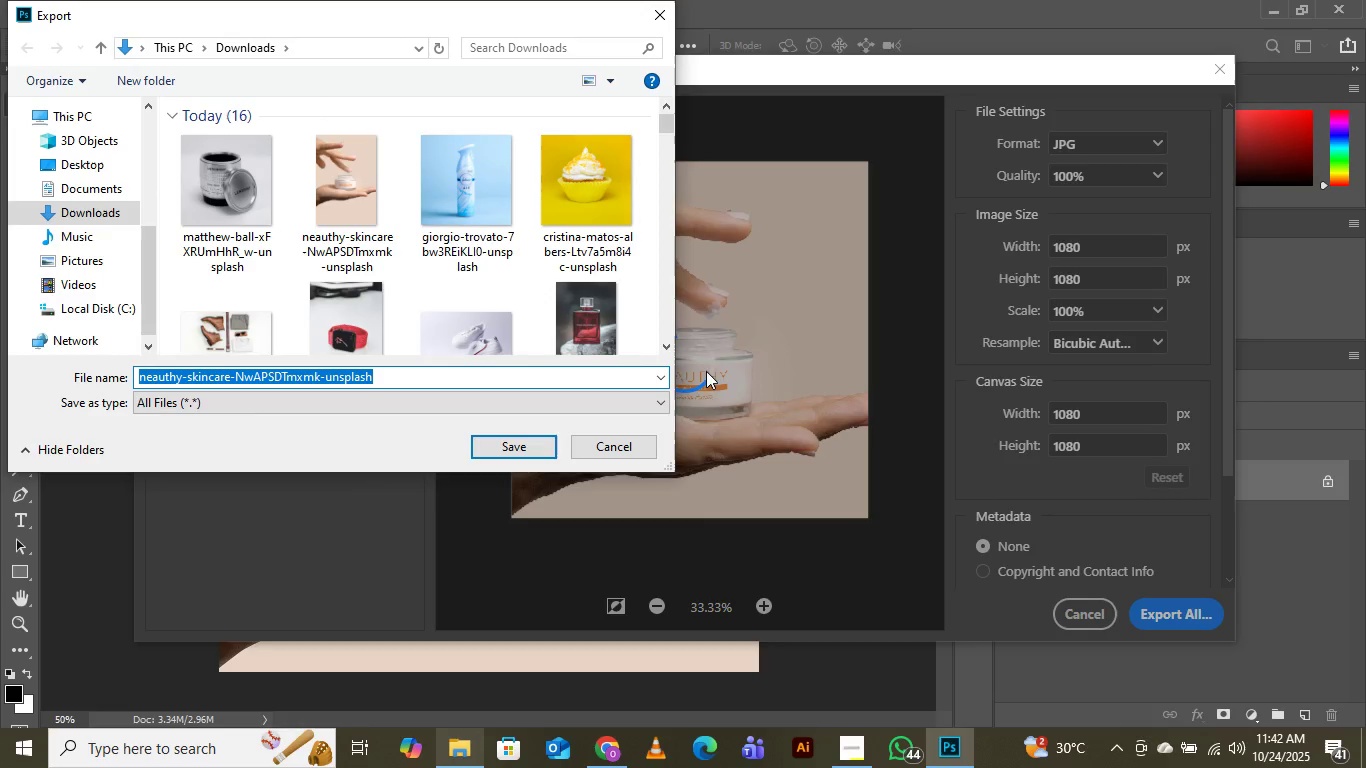 
scroll: coordinate [410, 186], scroll_direction: down, amount: 4.0
 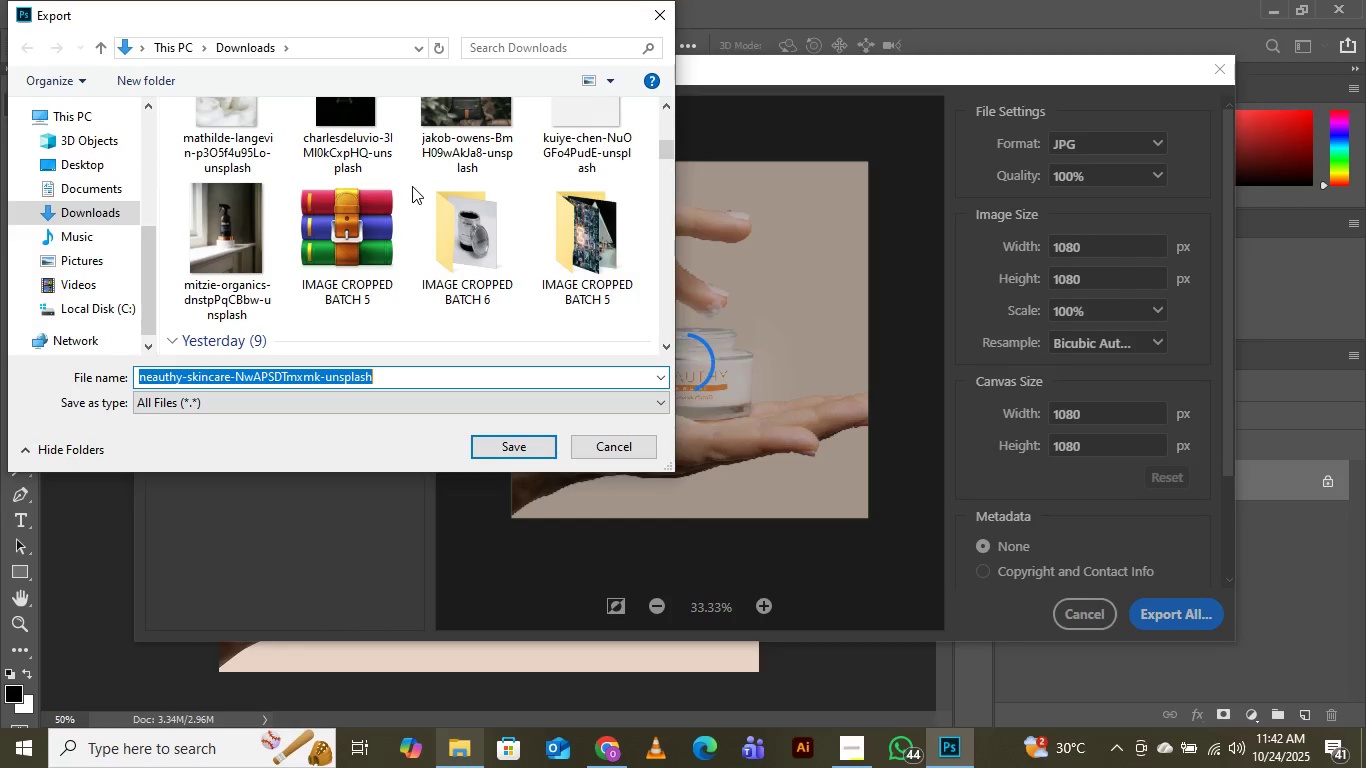 
wait(8.2)
 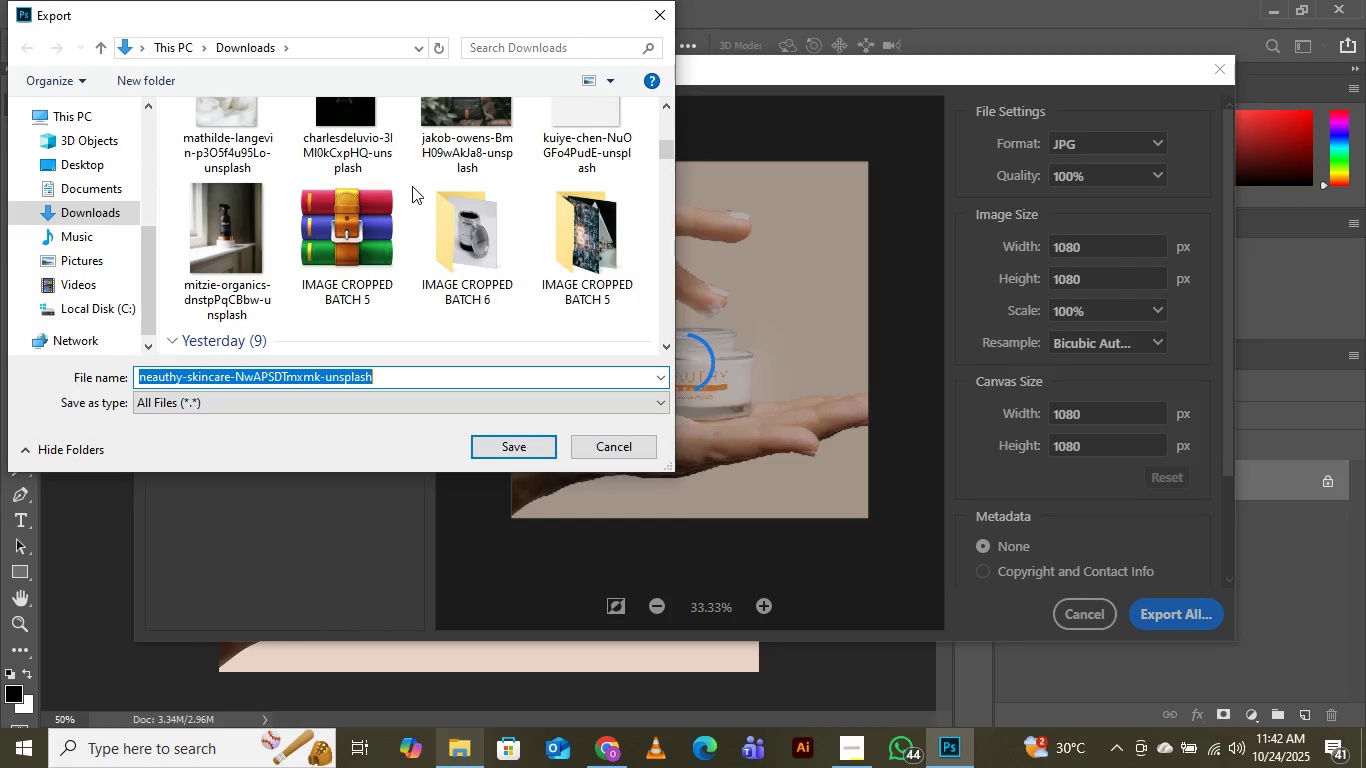 
double_click([470, 234])
 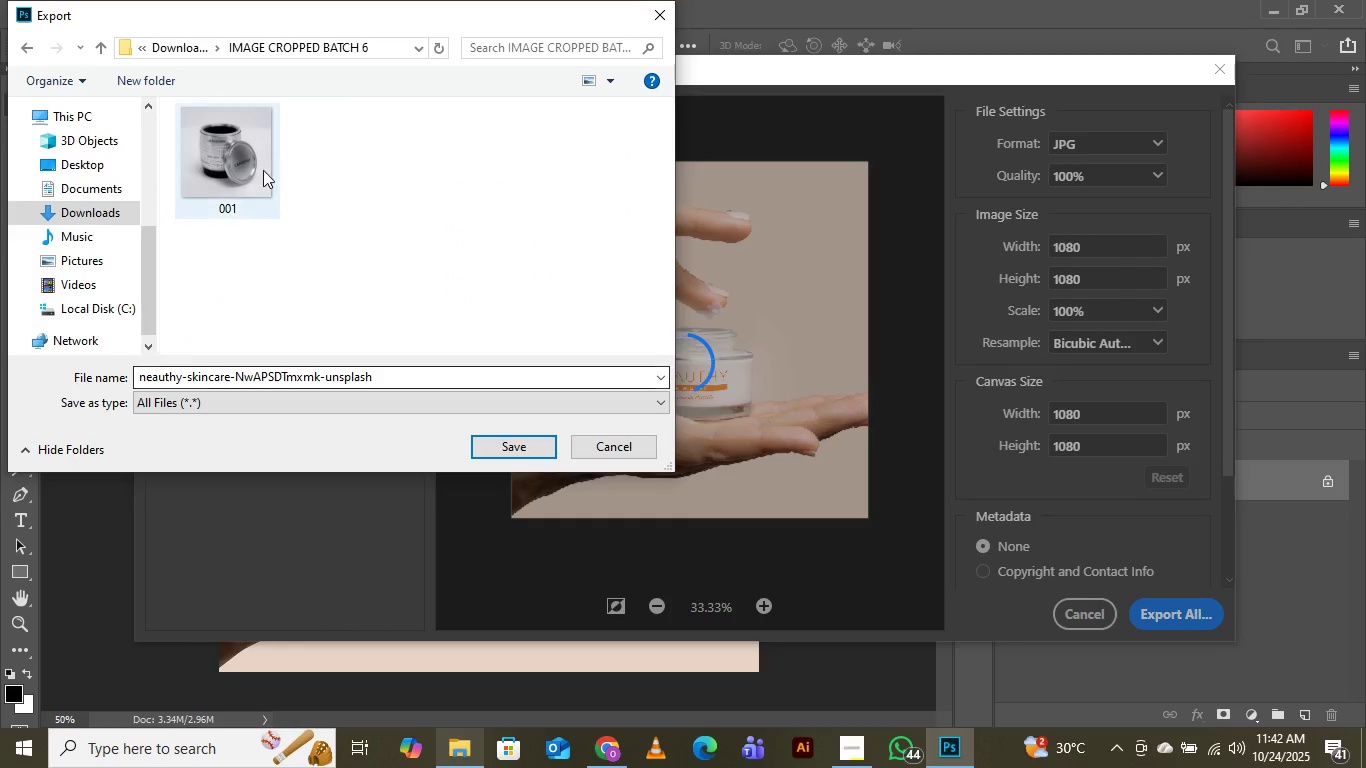 
left_click([233, 149])
 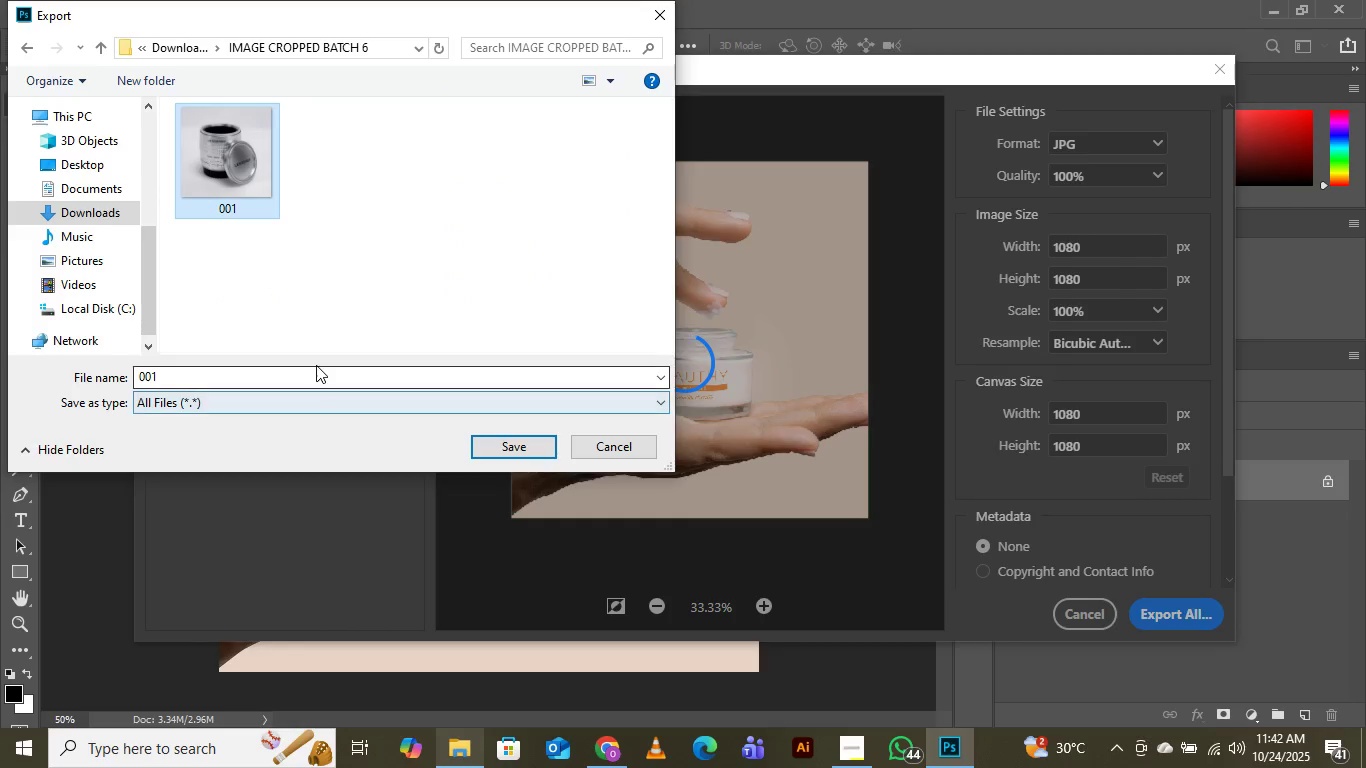 
left_click([316, 365])
 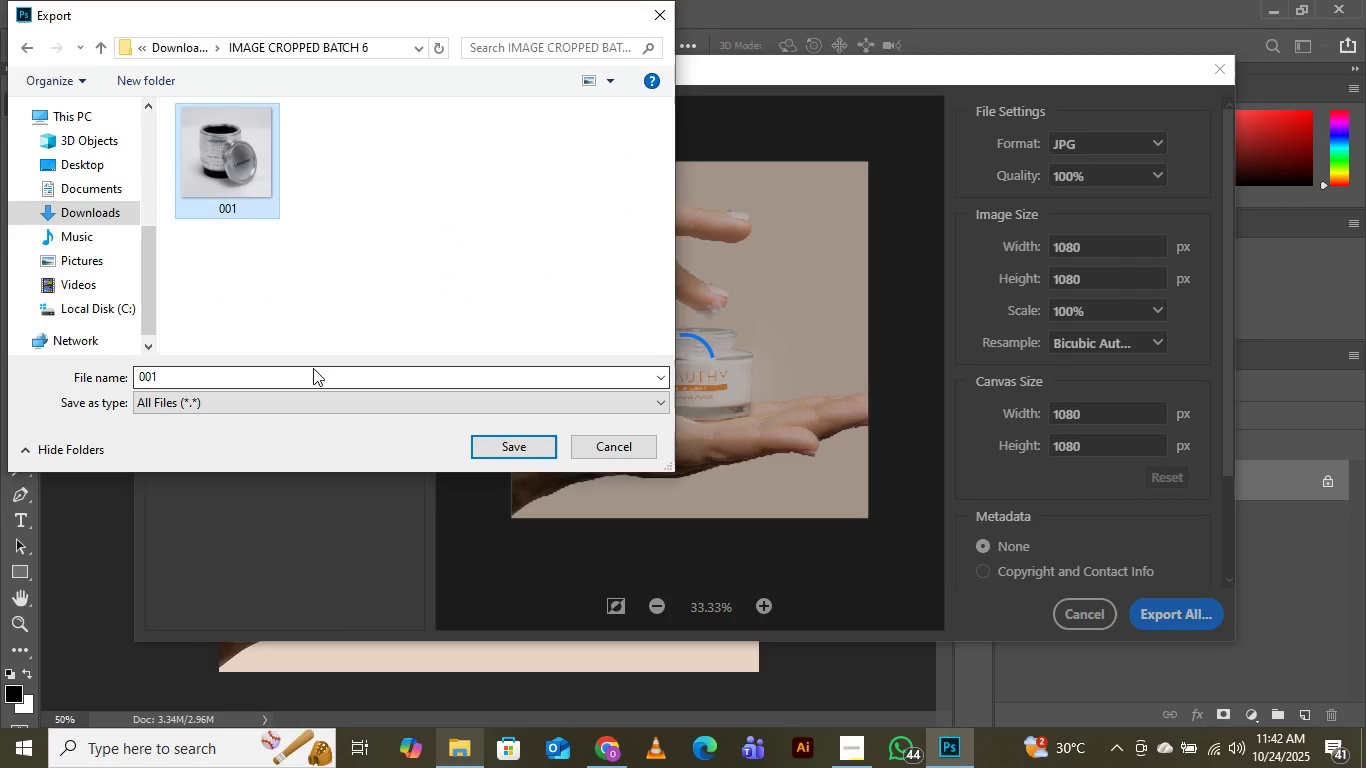 
left_click([313, 368])
 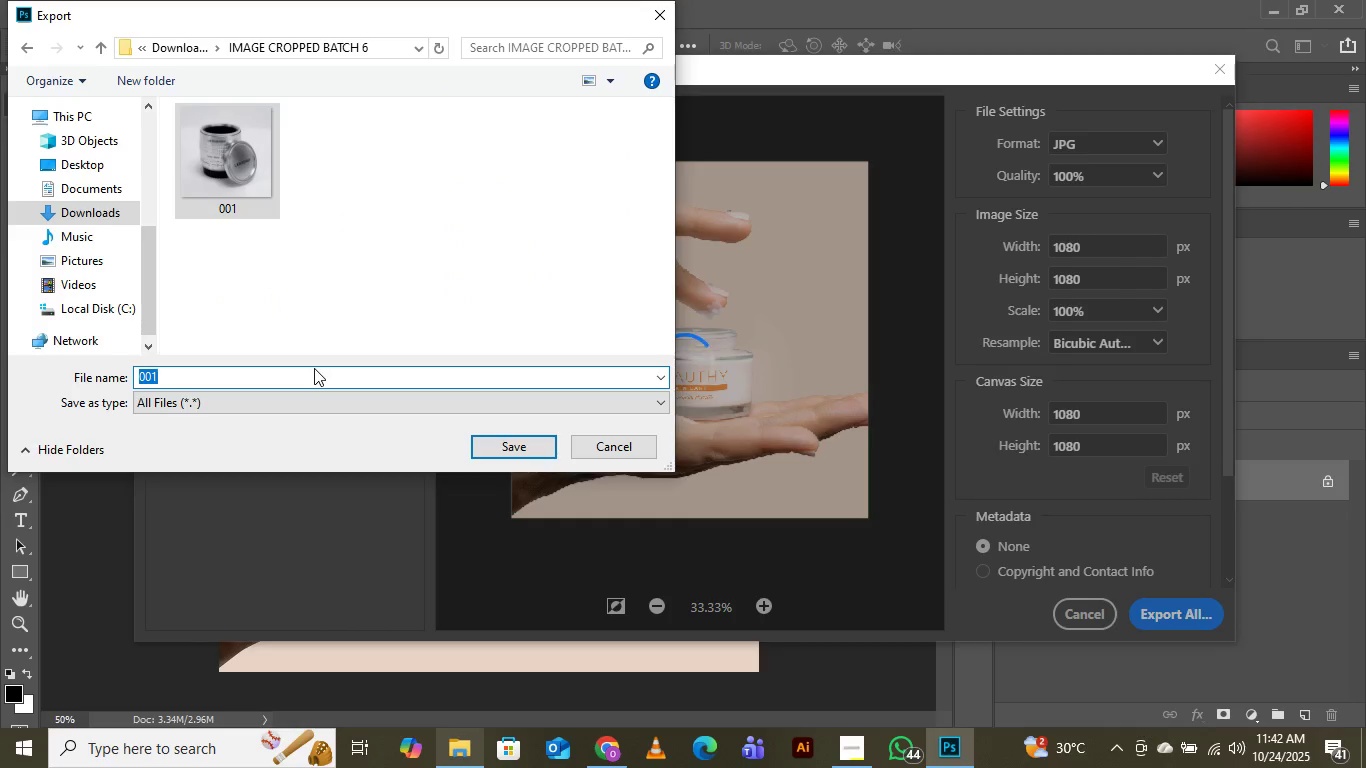 
key(ArrowRight)
 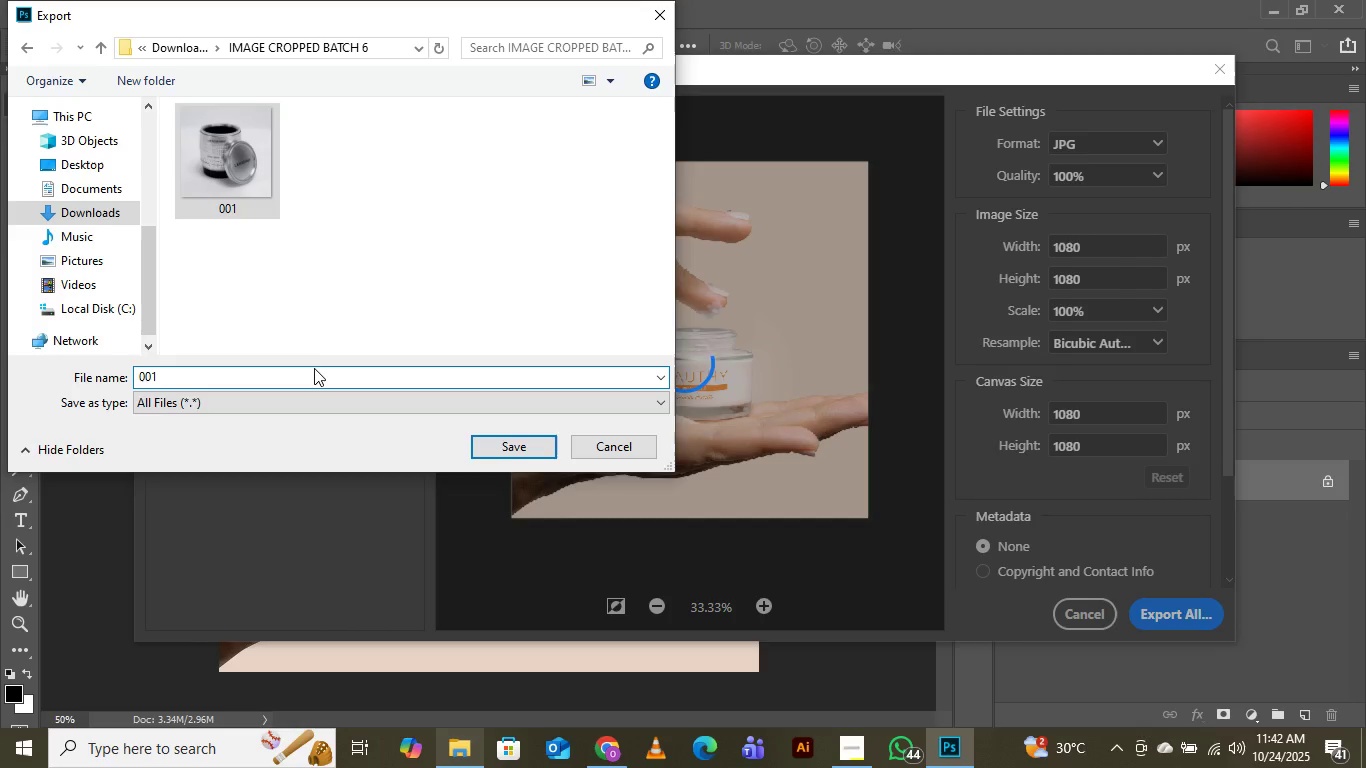 
key(Backspace)
 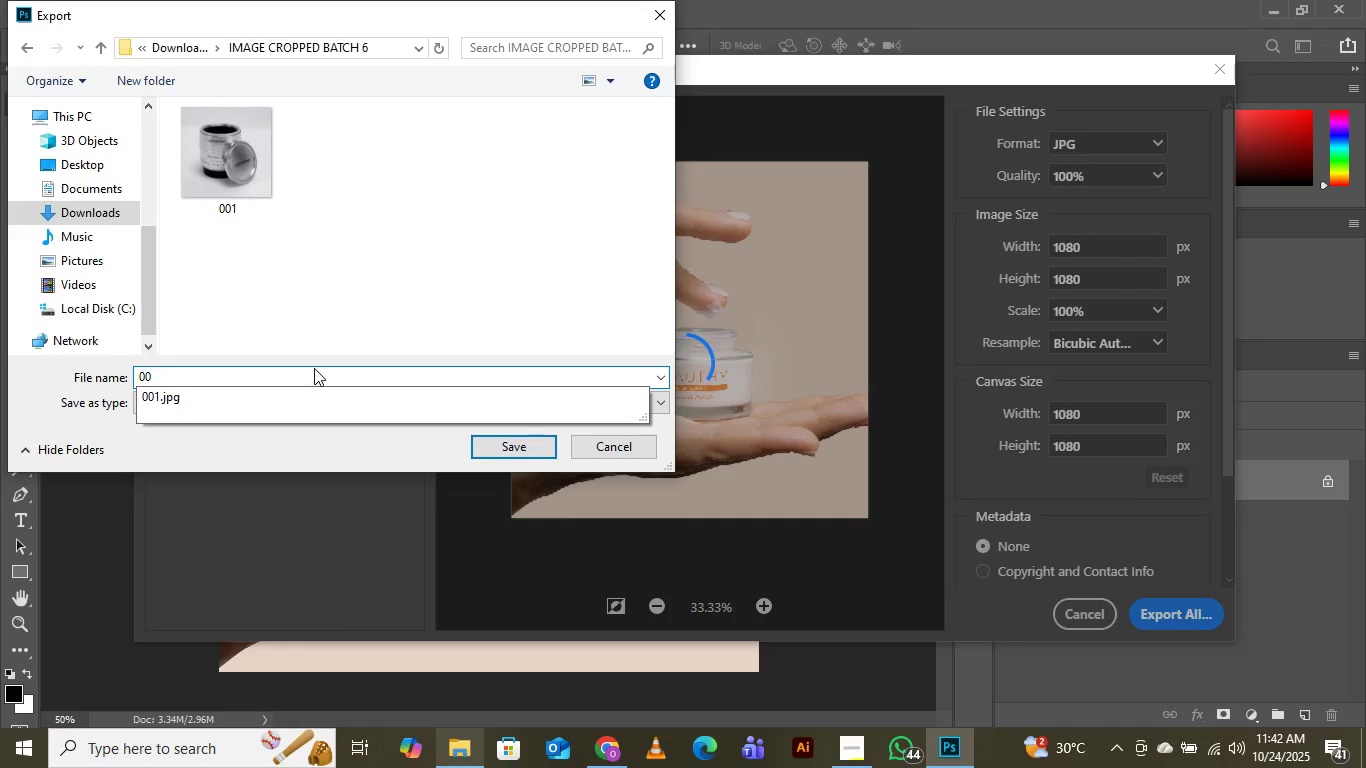 
key(2)
 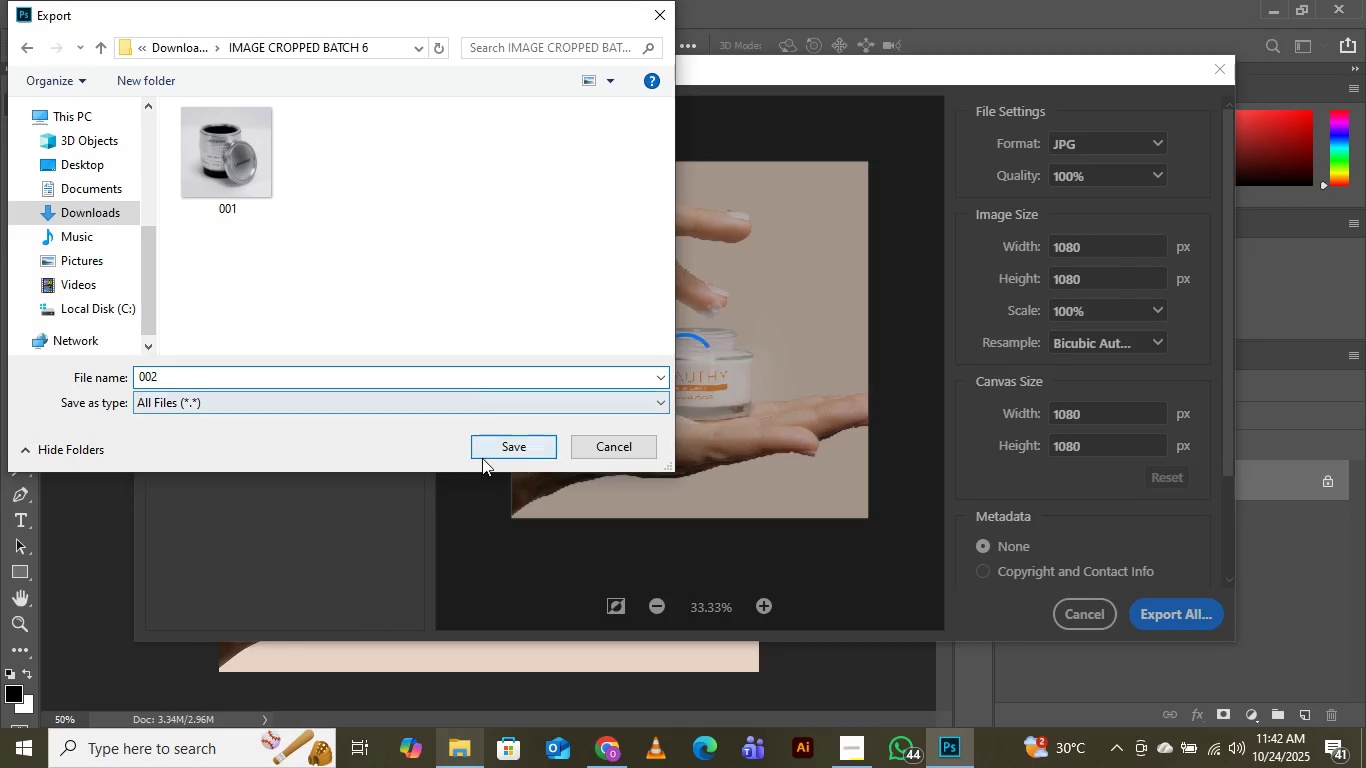 
left_click([484, 447])
 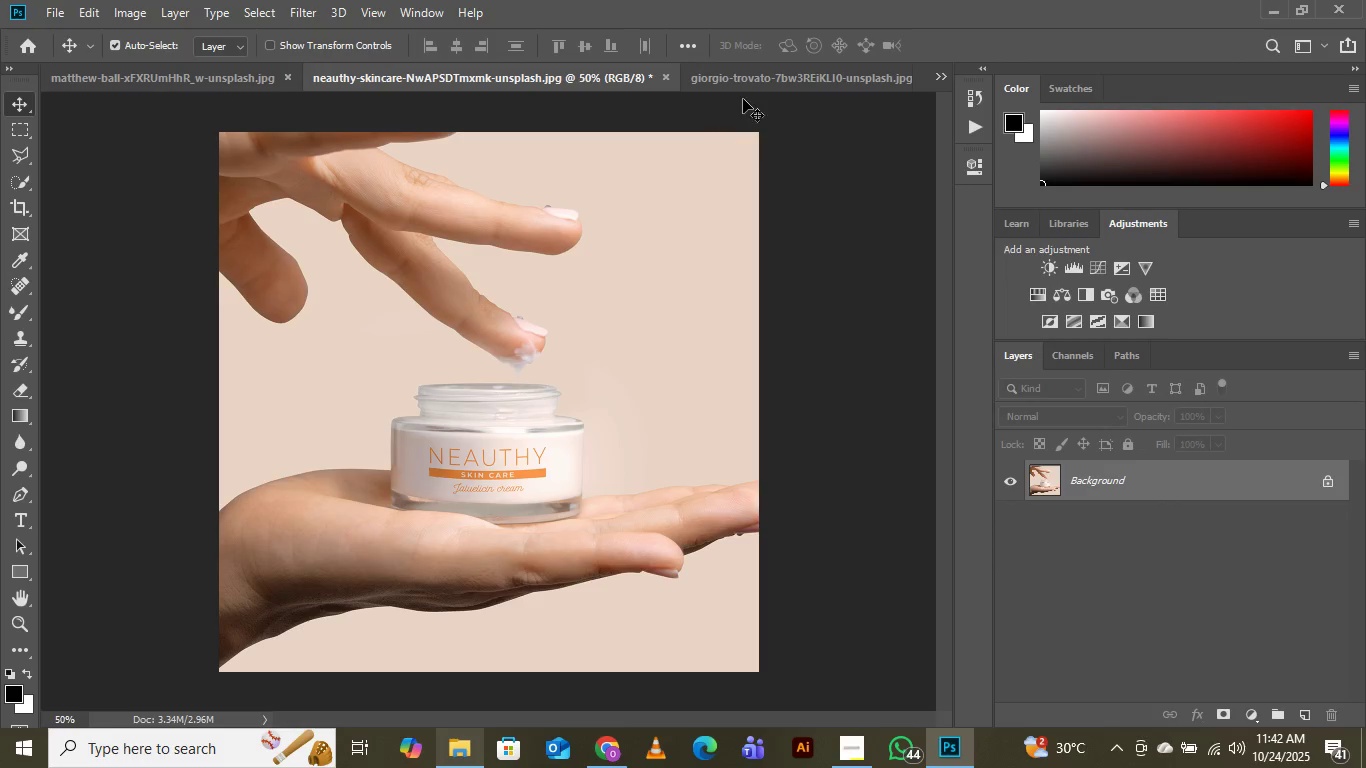 
left_click([764, 78])
 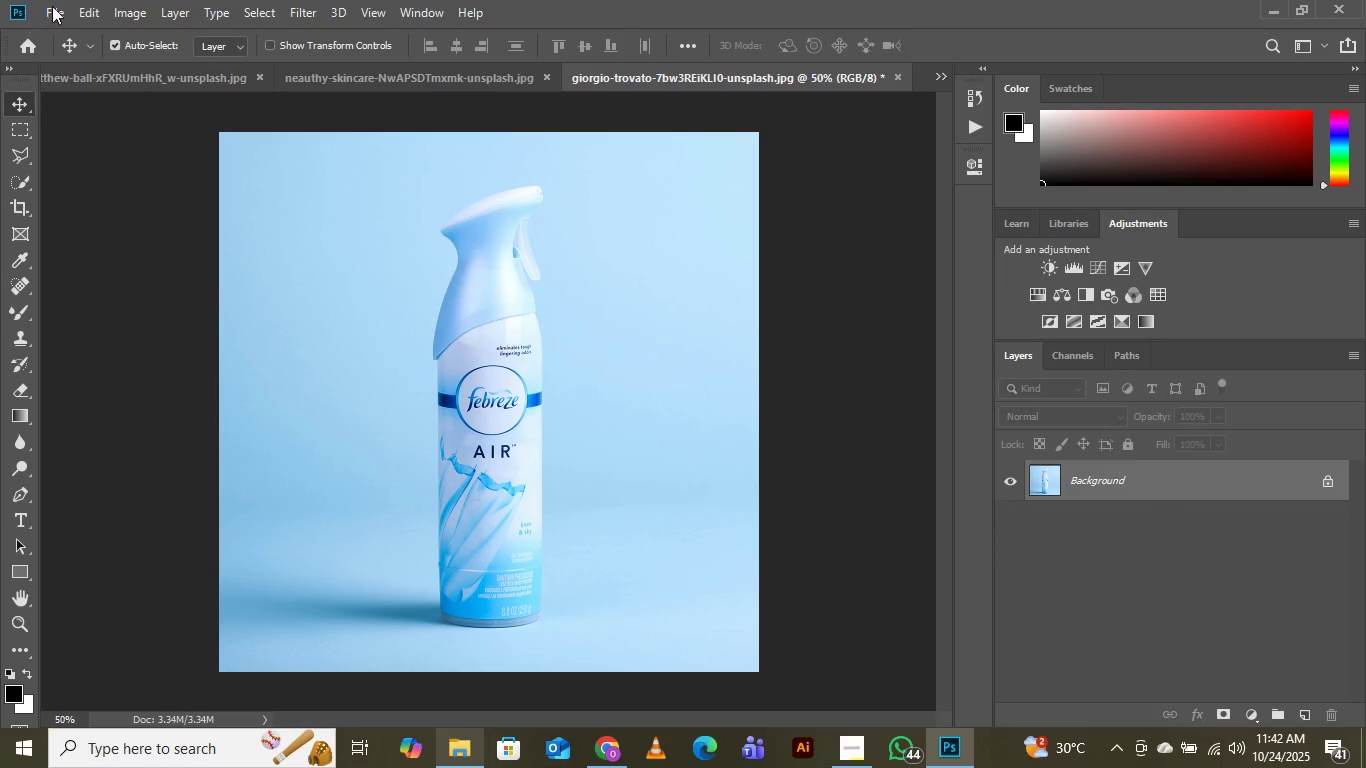 
left_click([58, 6])
 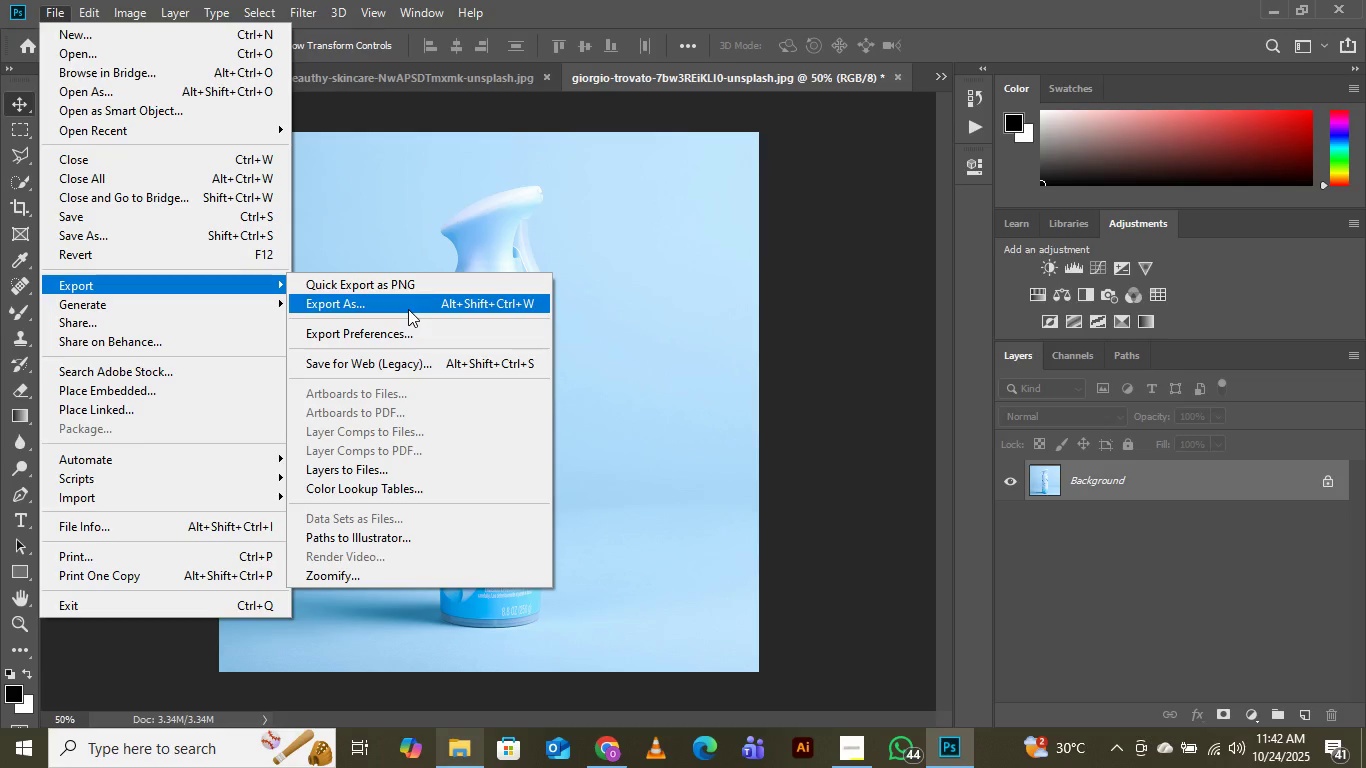 
left_click([408, 309])
 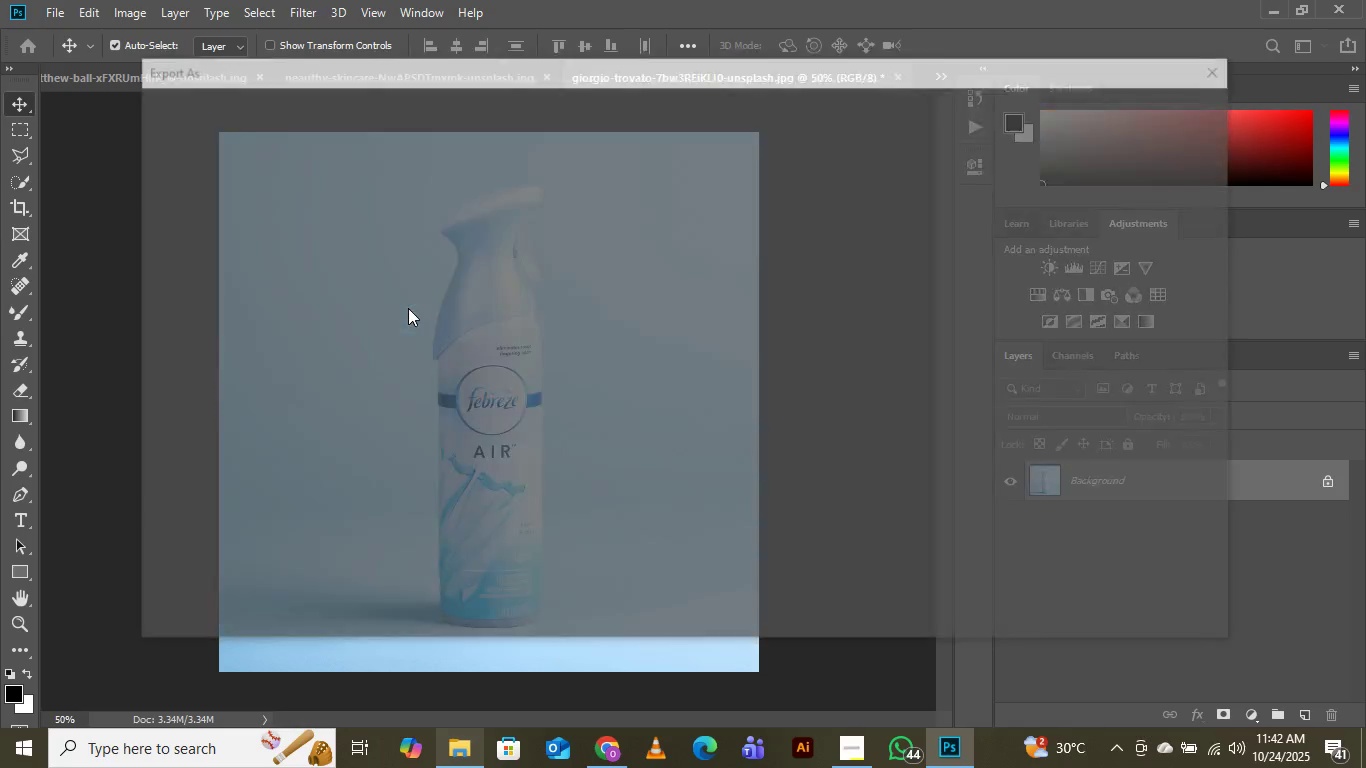 
wait(8.29)
 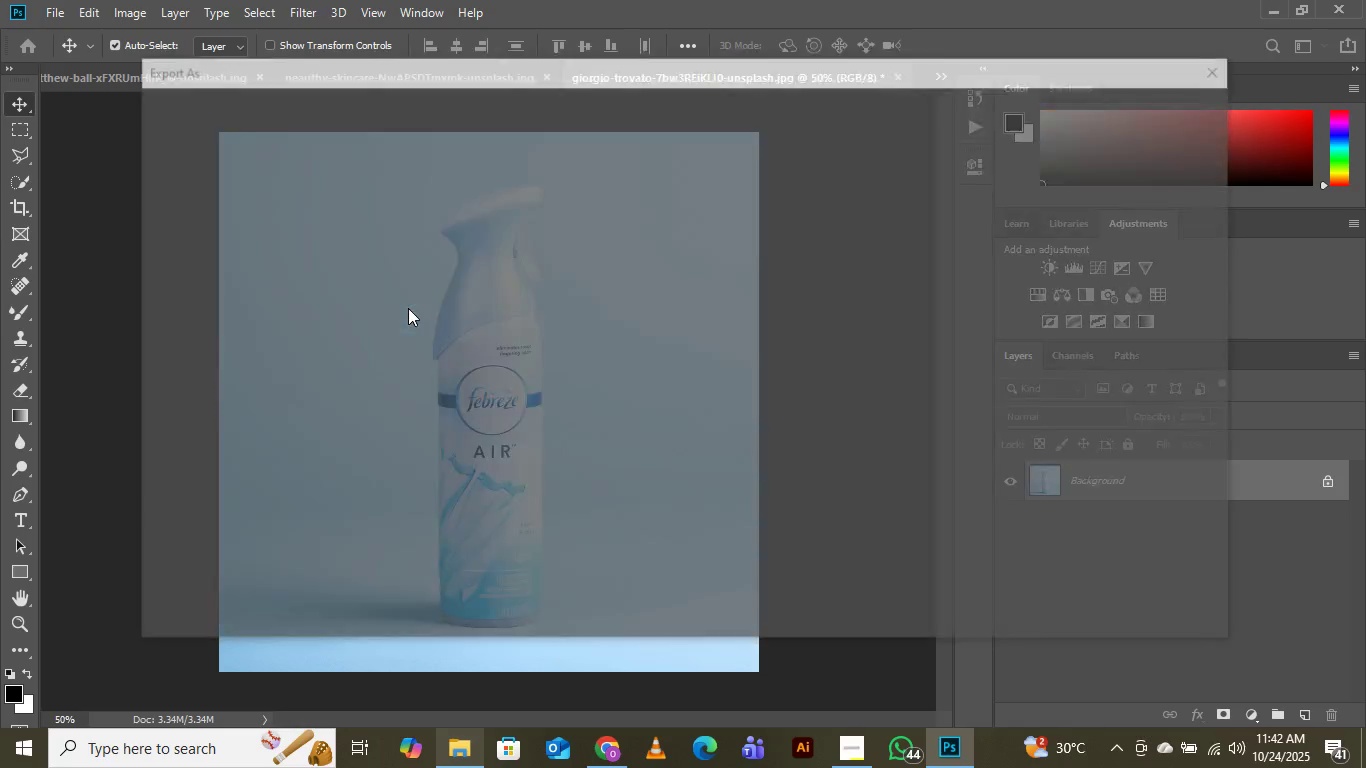 
left_click([1172, 600])
 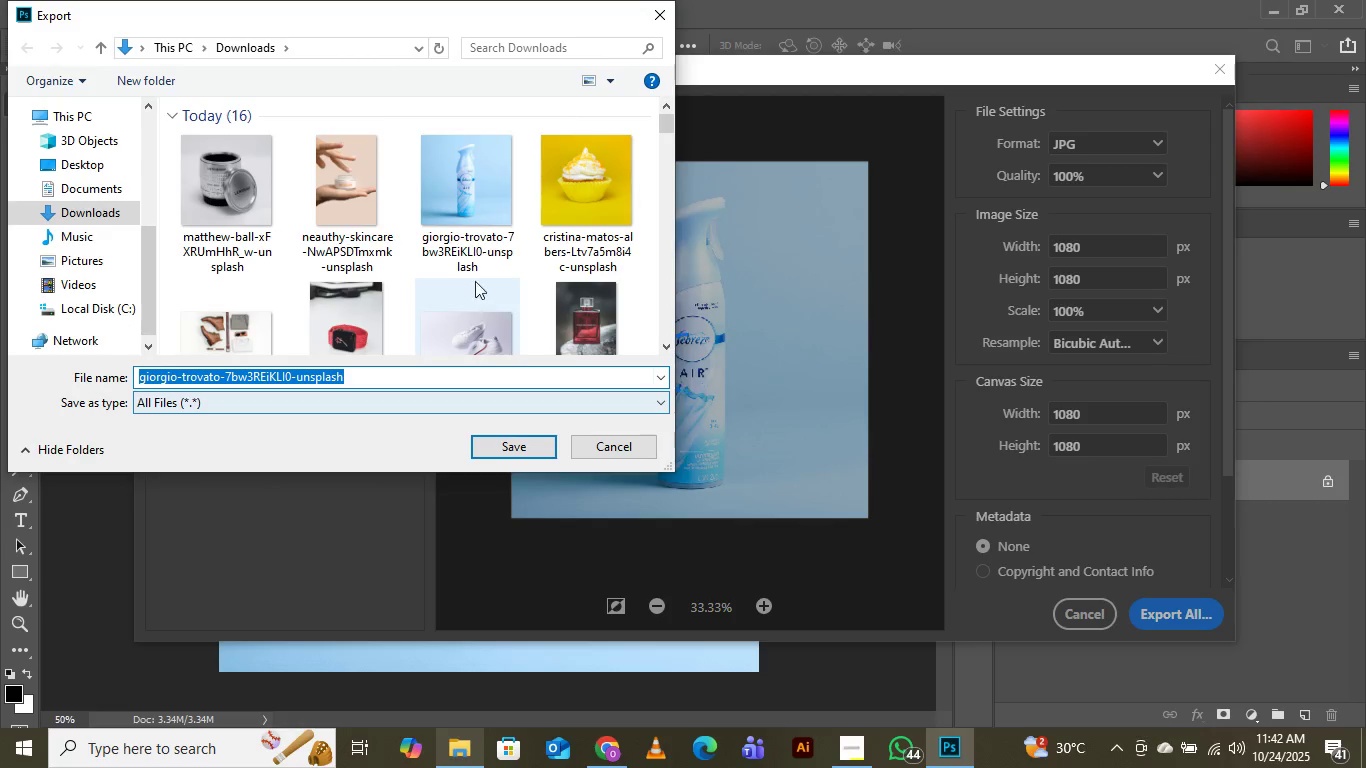 
scroll: coordinate [521, 232], scroll_direction: down, amount: 3.0
 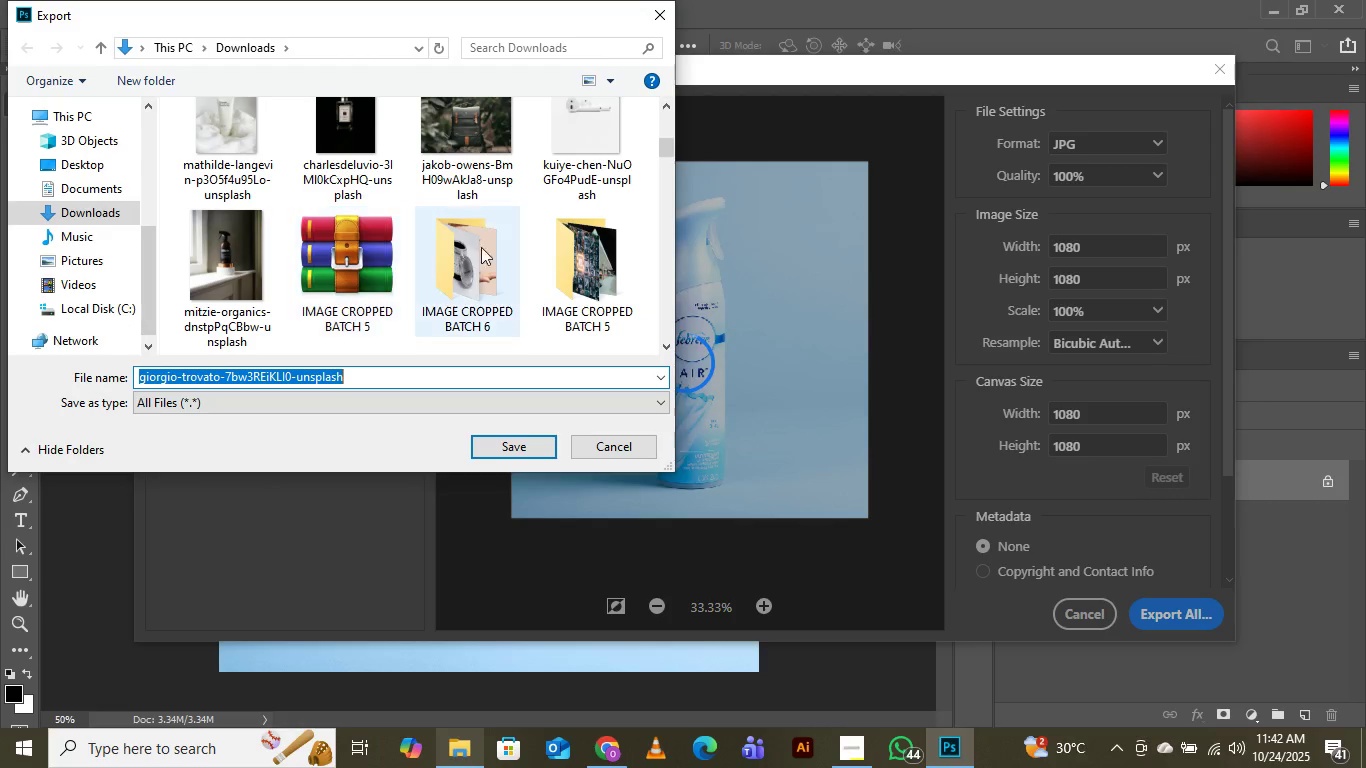 
double_click([487, 246])
 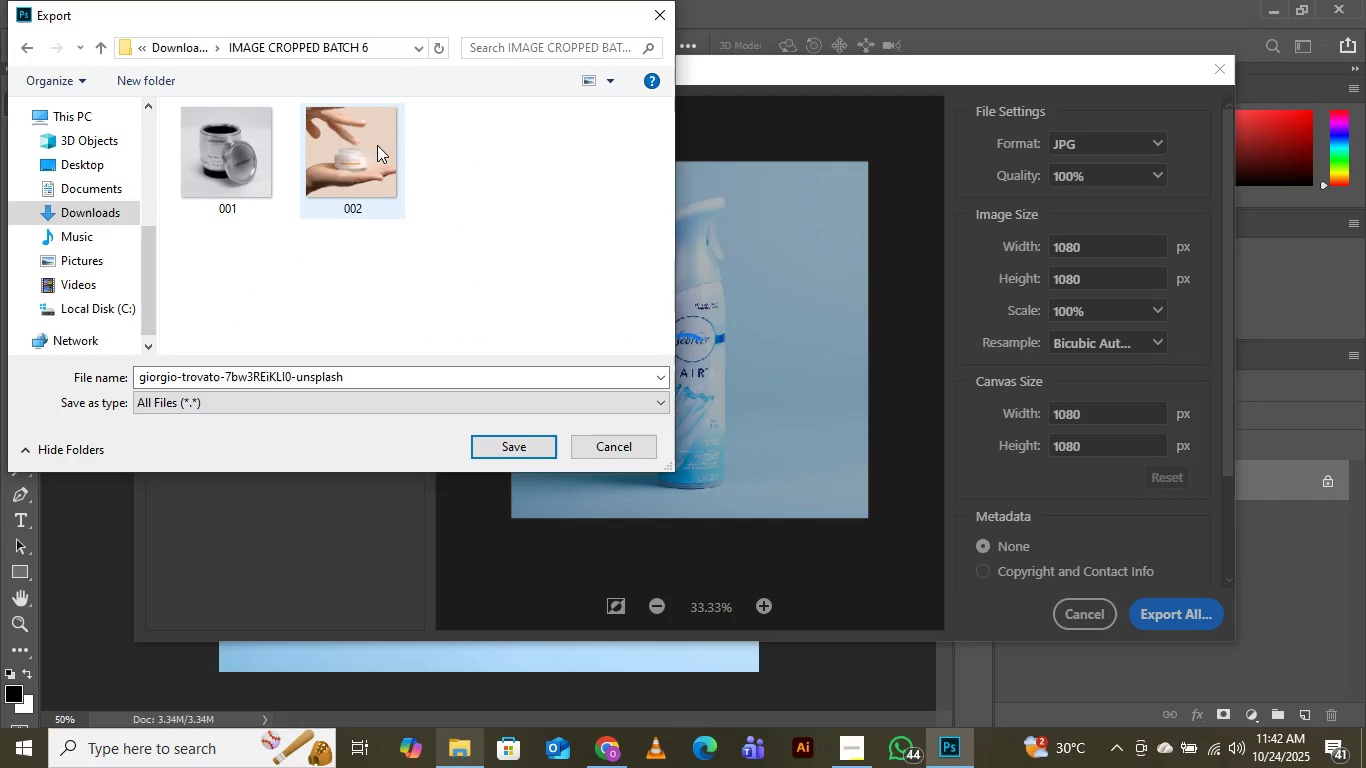 
left_click([378, 141])
 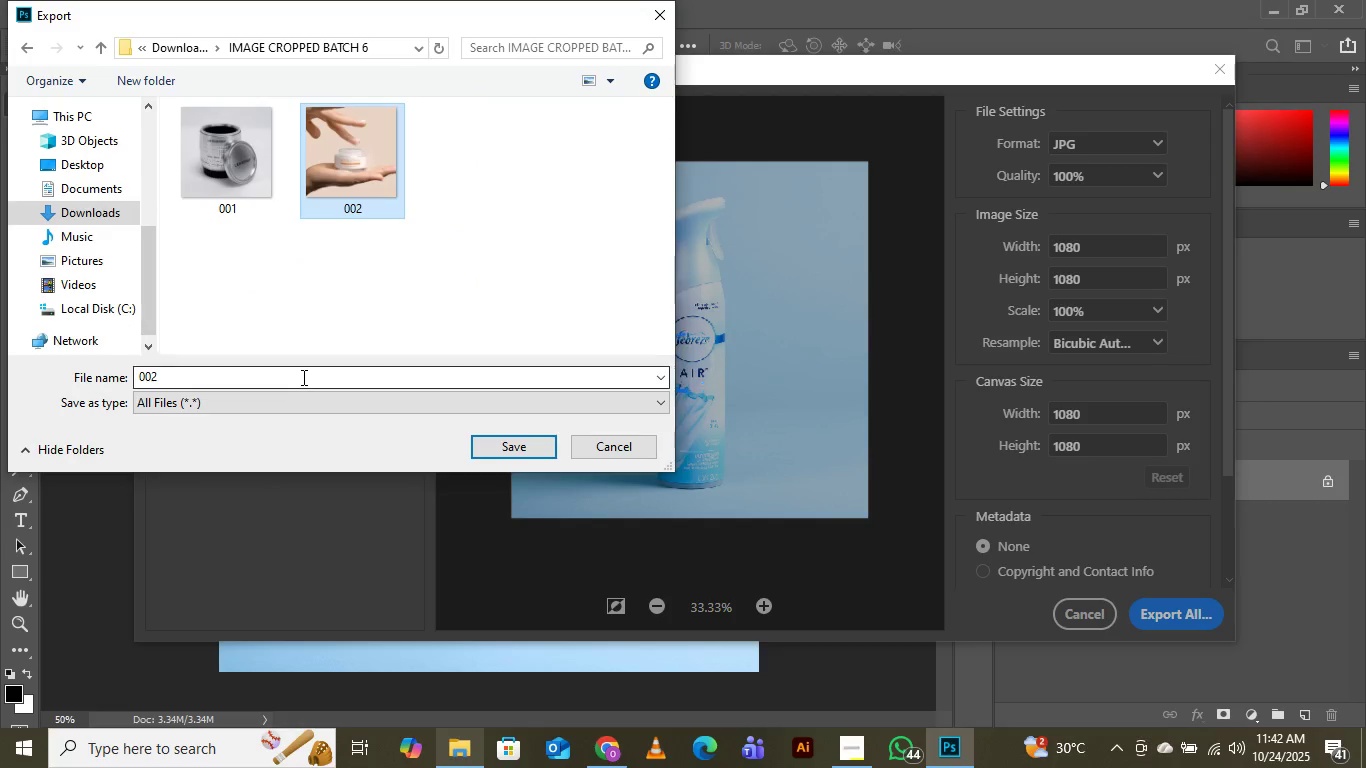 
left_click([302, 377])
 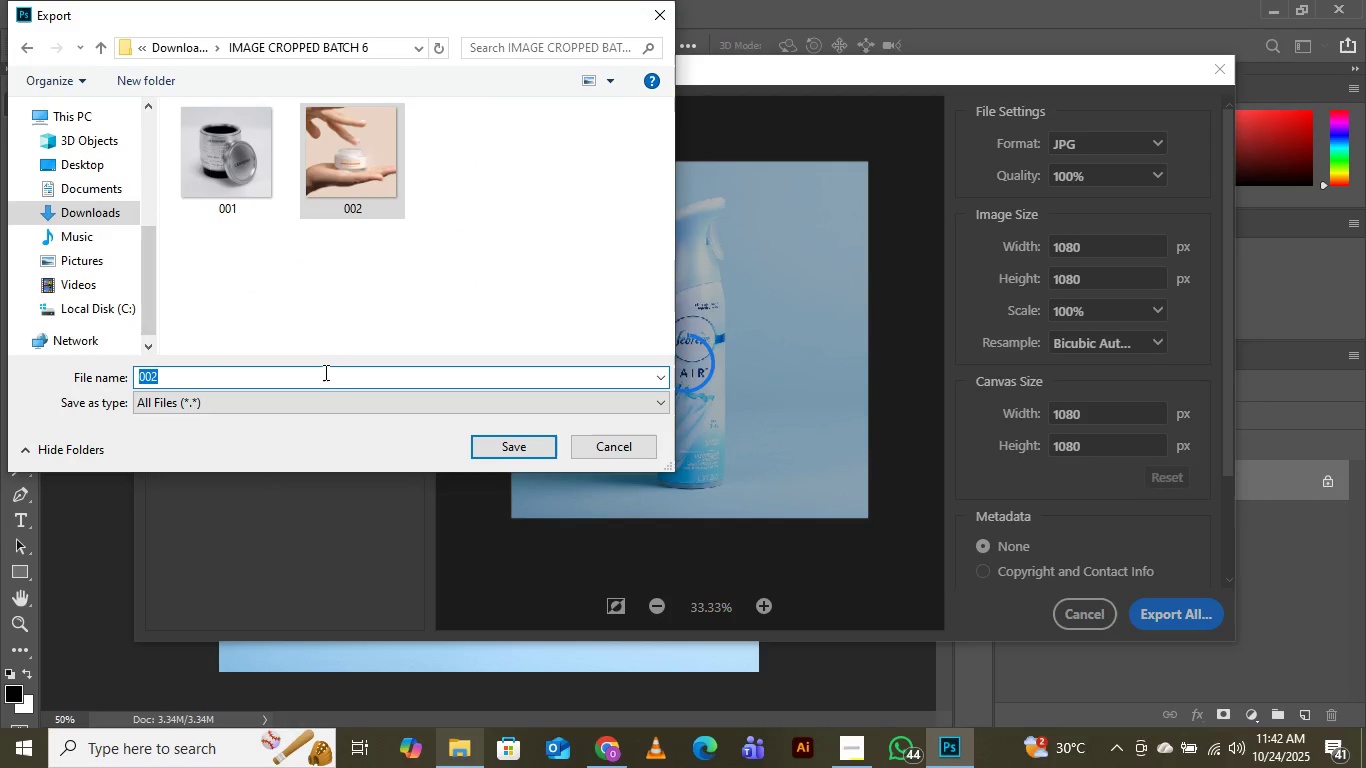 
key(ArrowRight)
 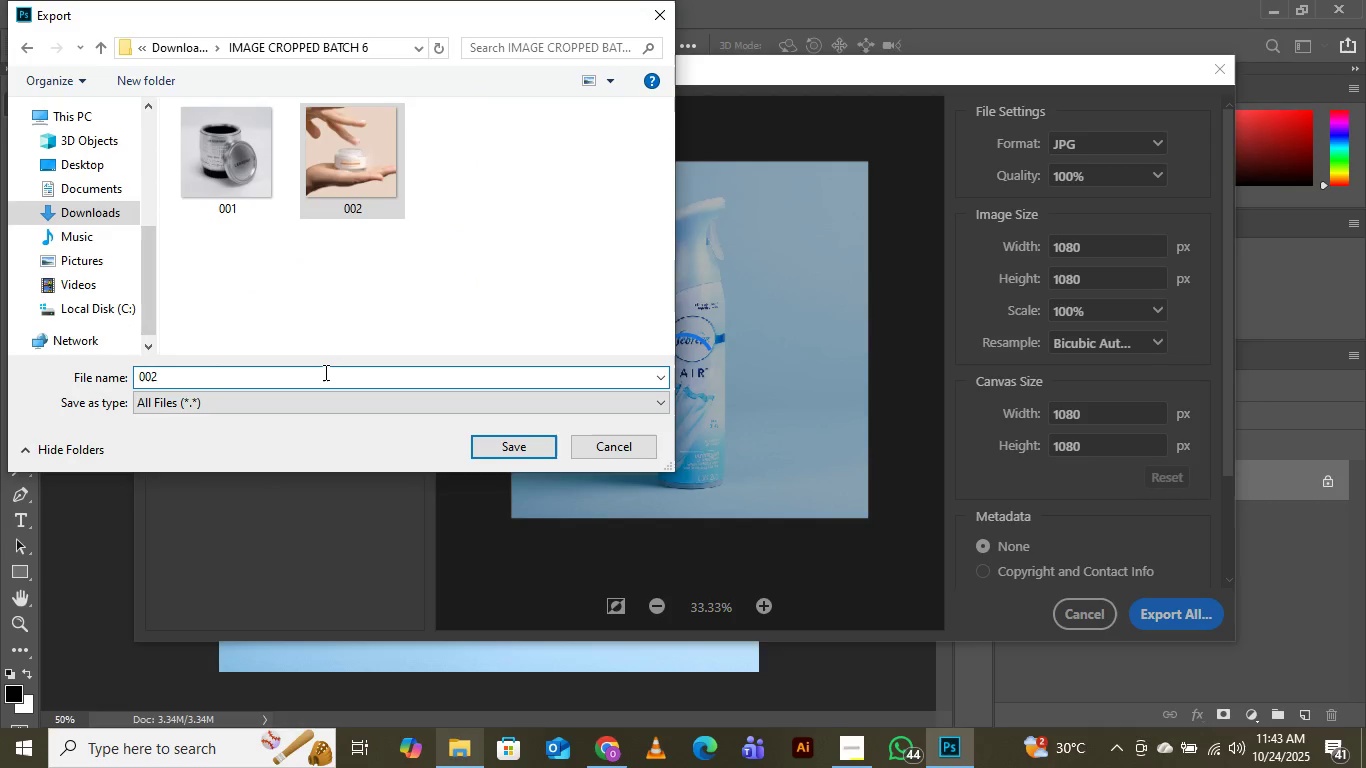 
key(Insert)
 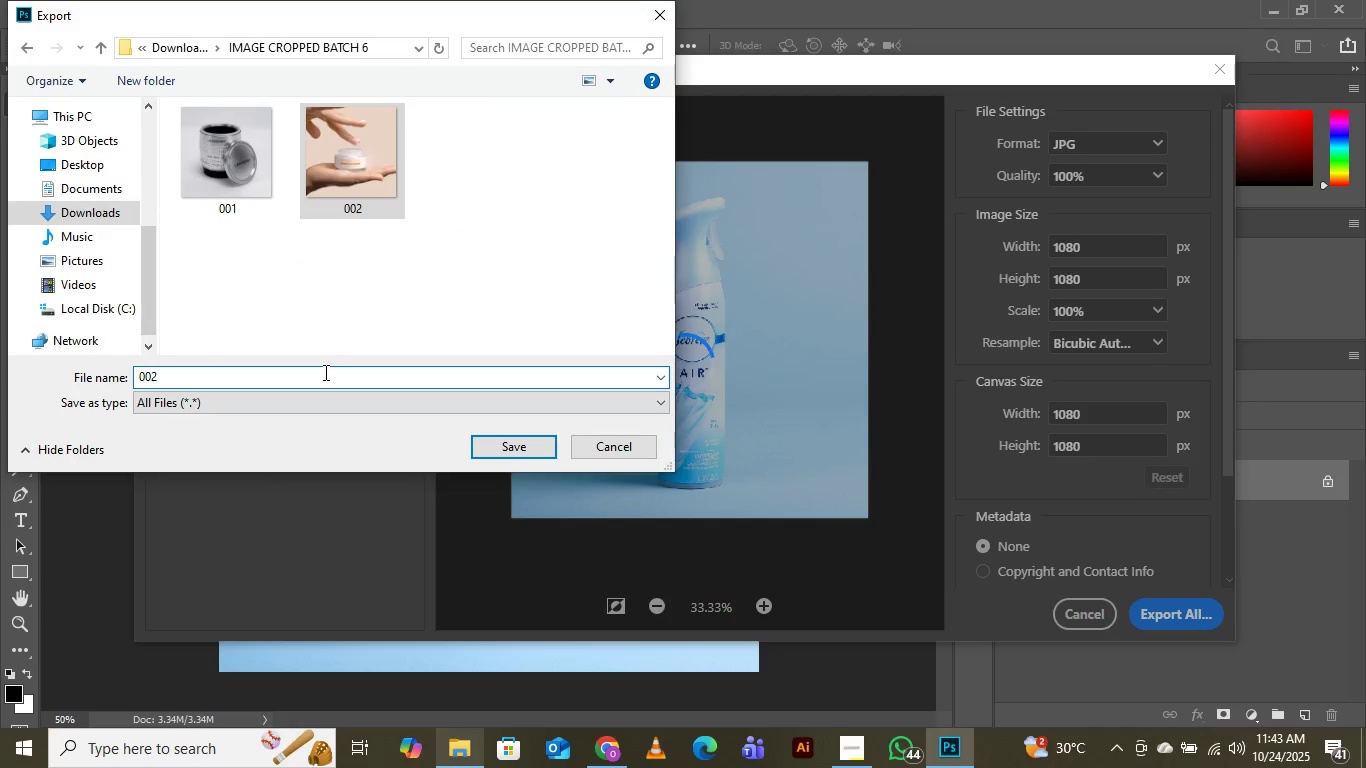 
key(Backspace)
 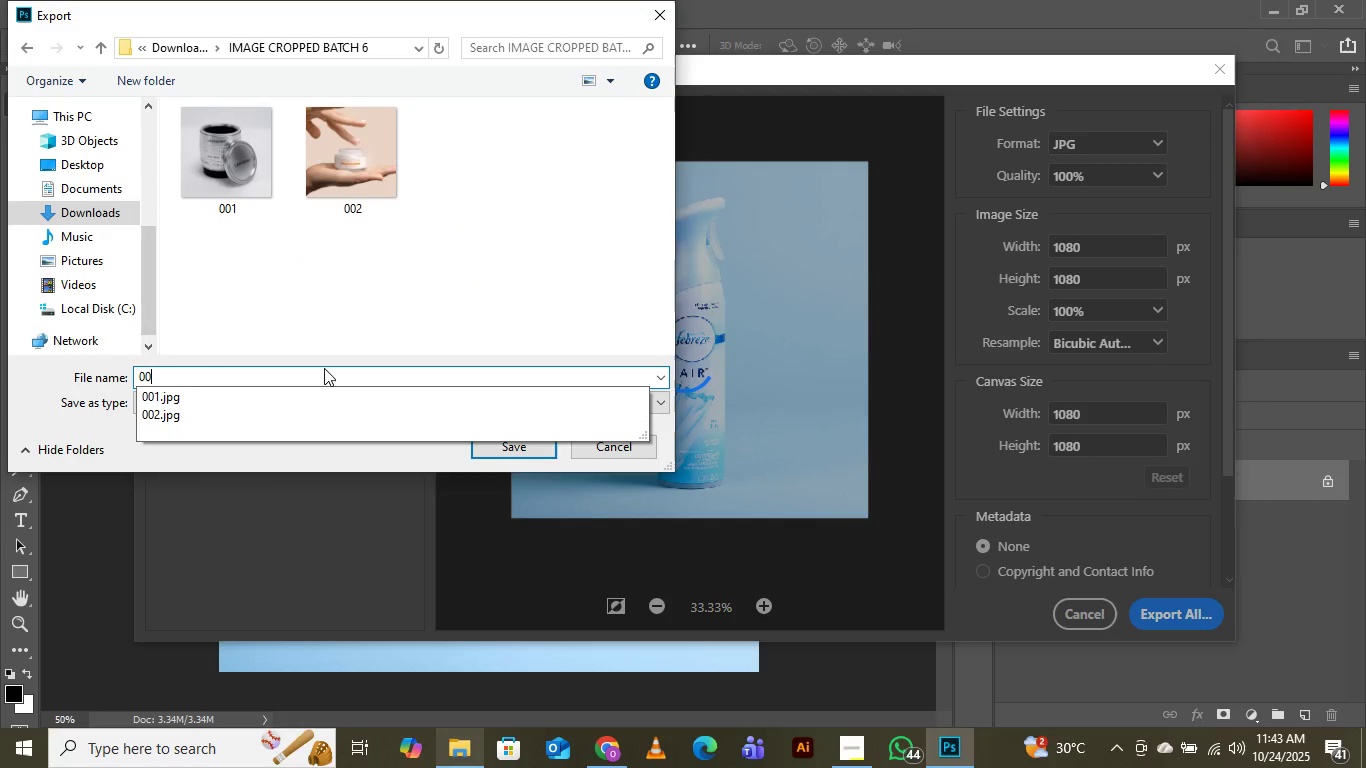 
key(3)
 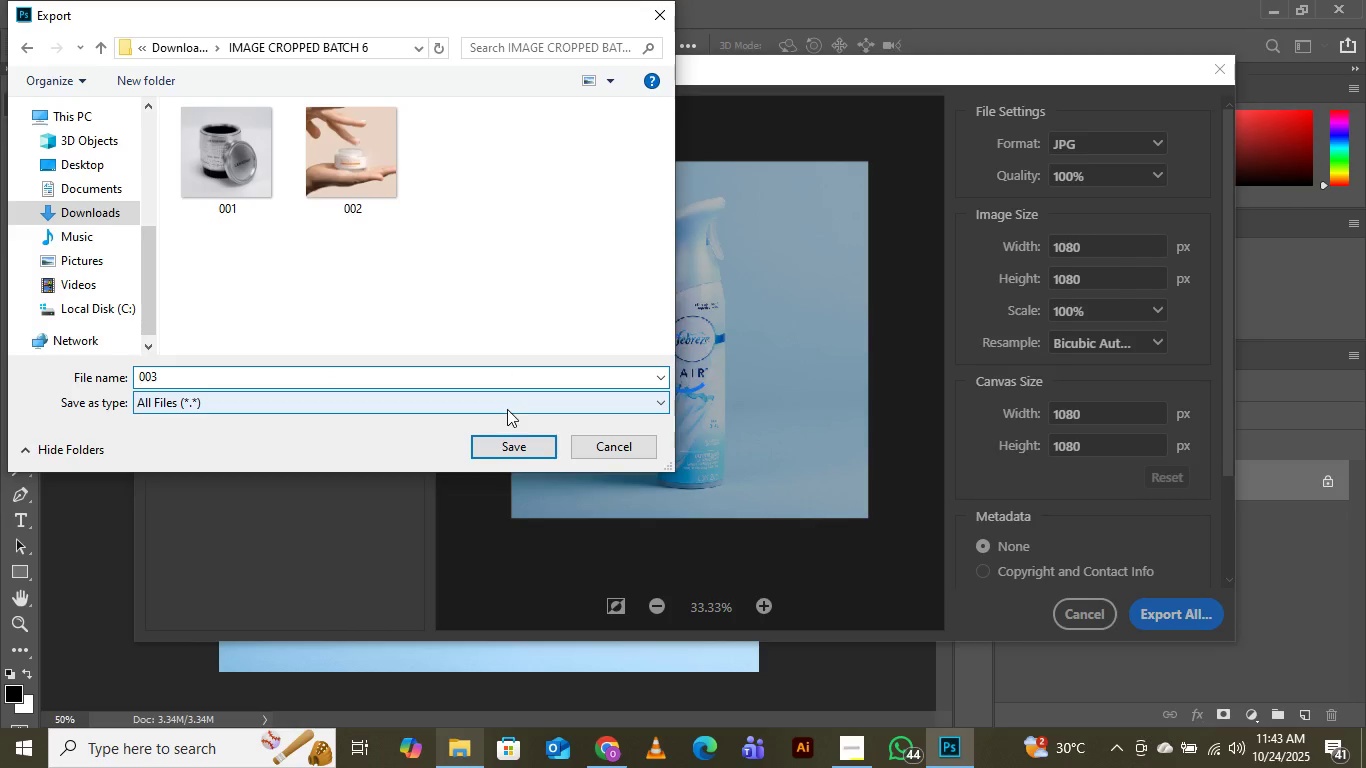 
left_click([506, 446])
 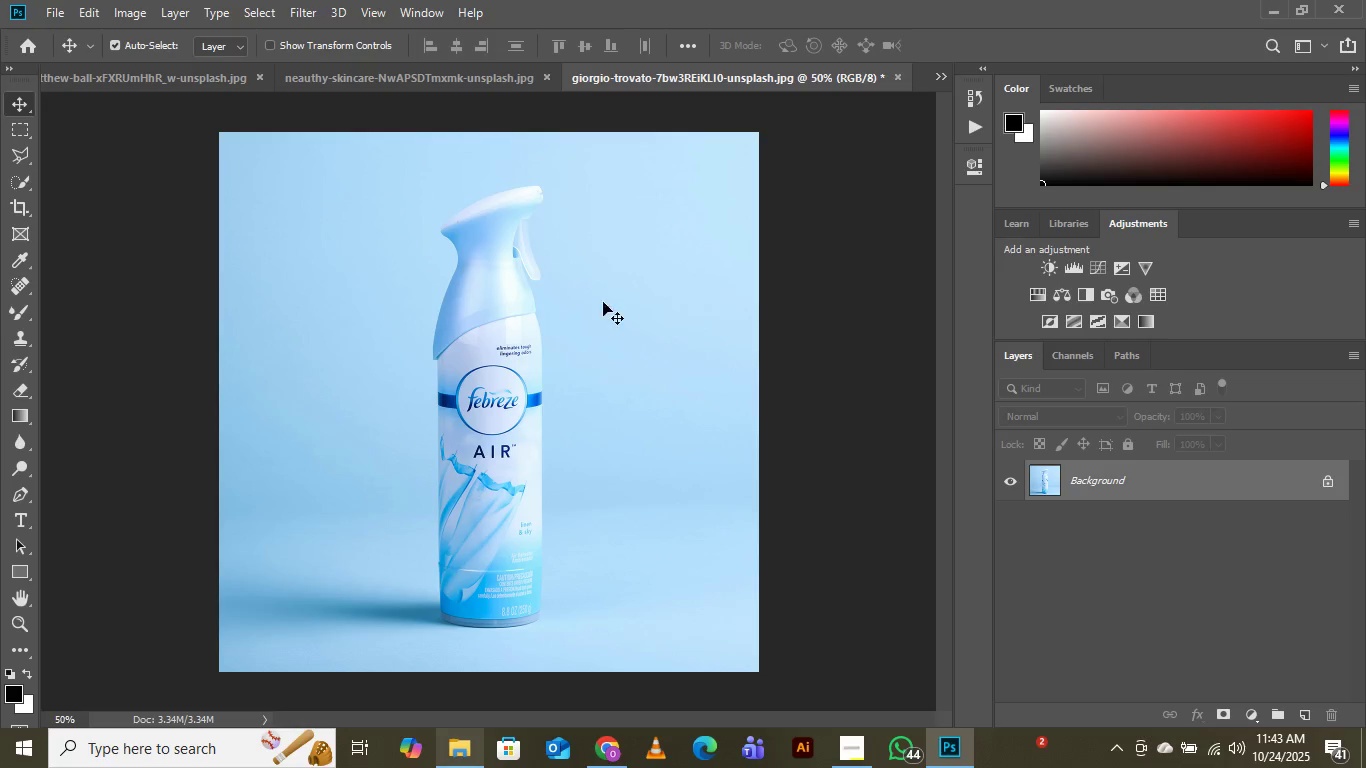 
wait(7.51)
 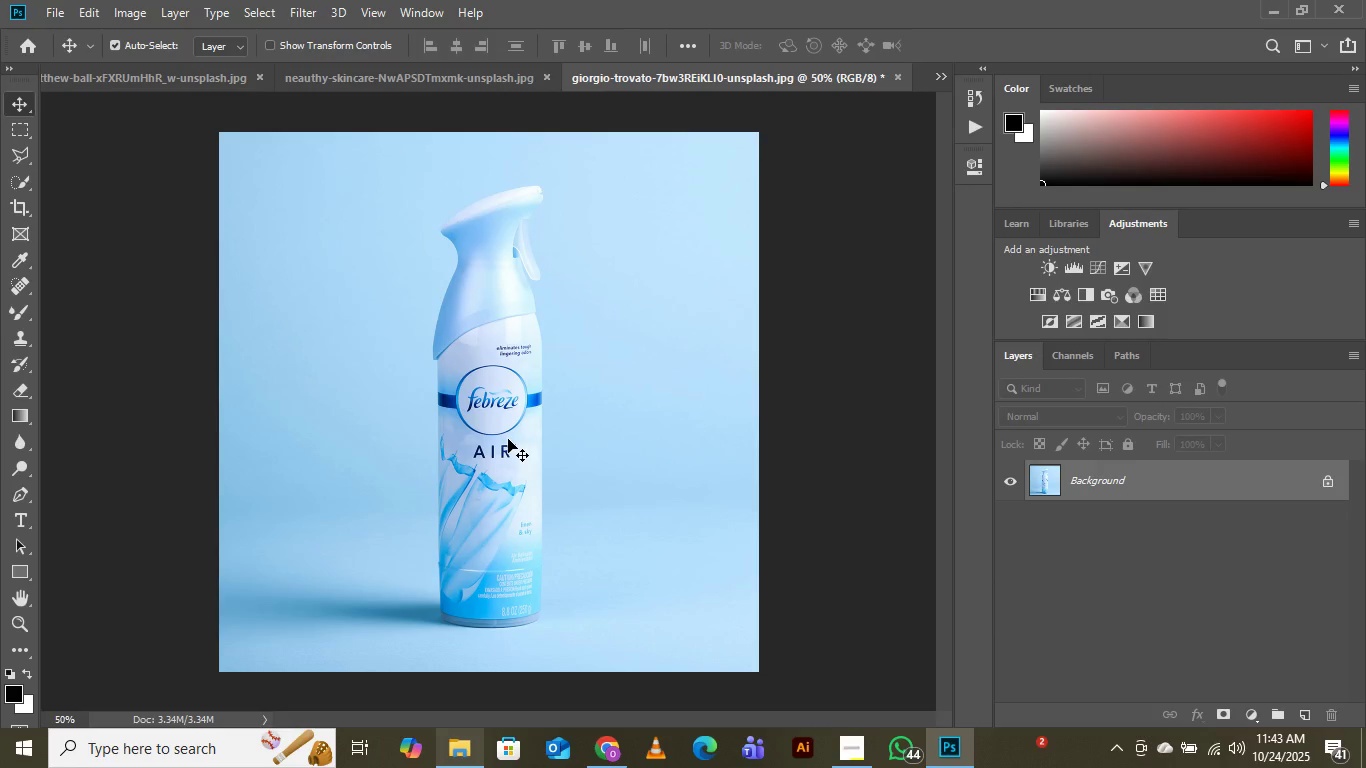 
left_click([942, 80])
 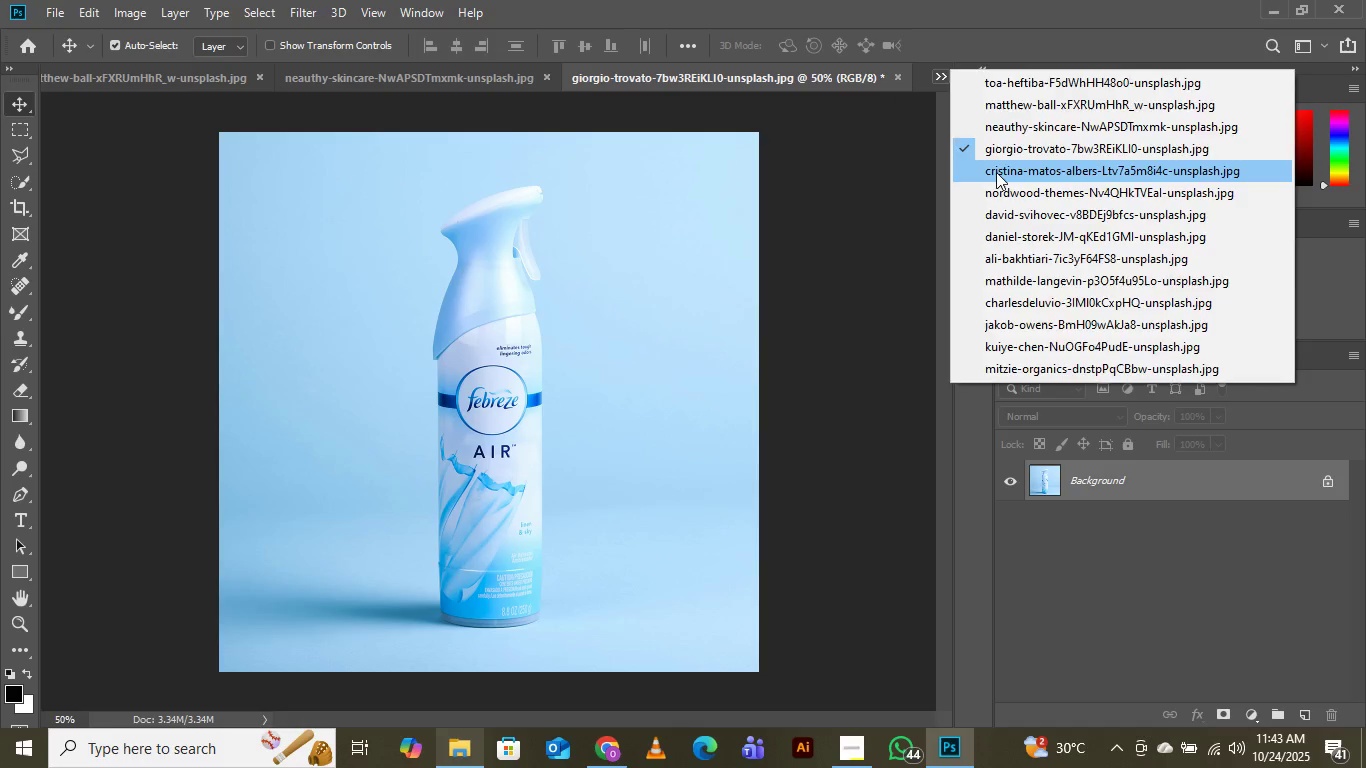 
left_click([997, 171])
 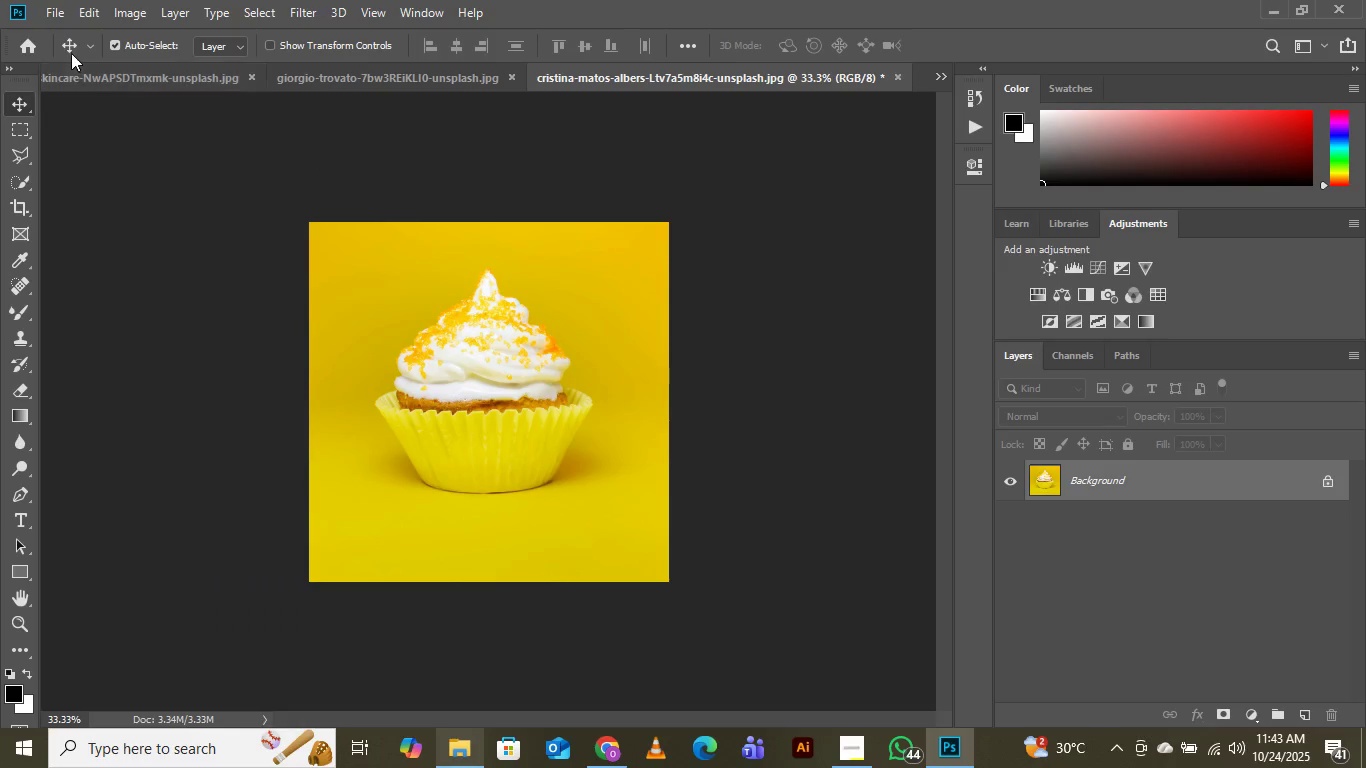 
left_click([59, 7])
 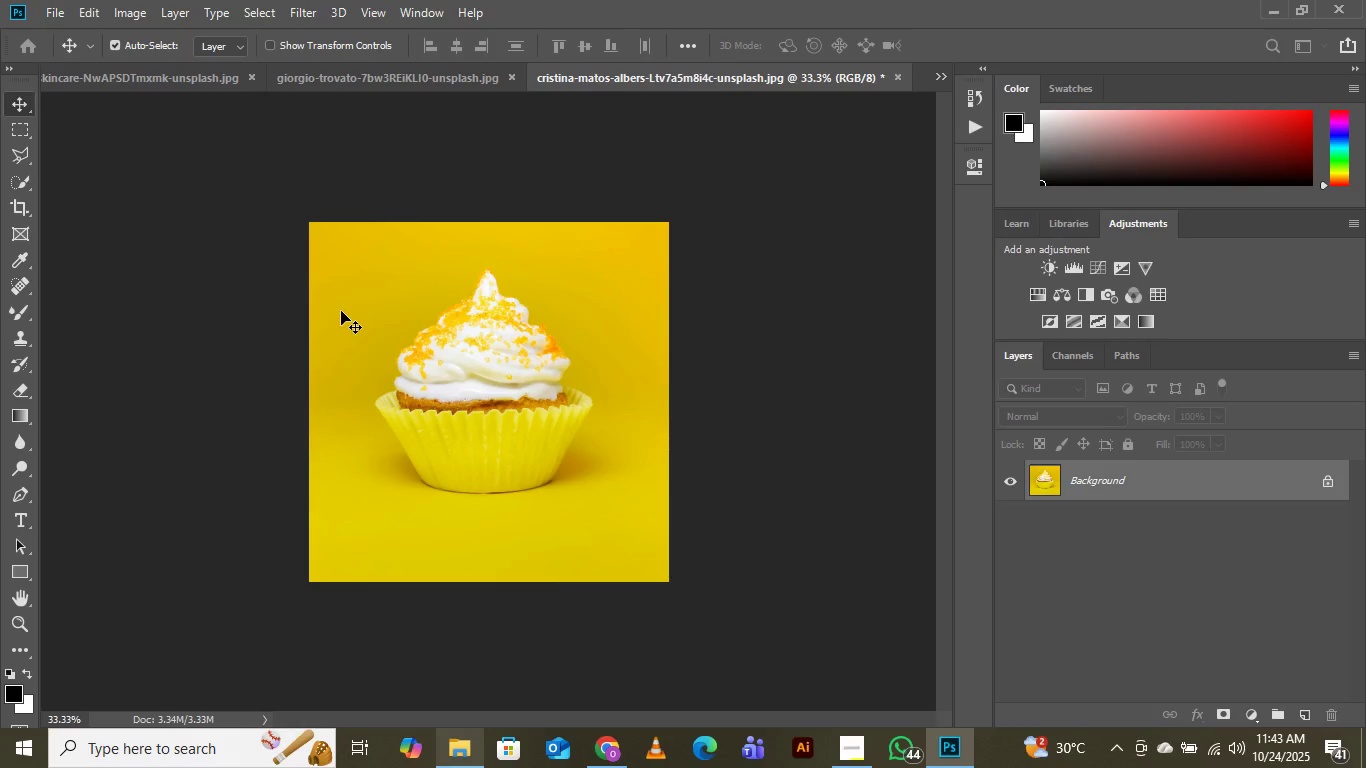 
mouse_move([357, 257])
 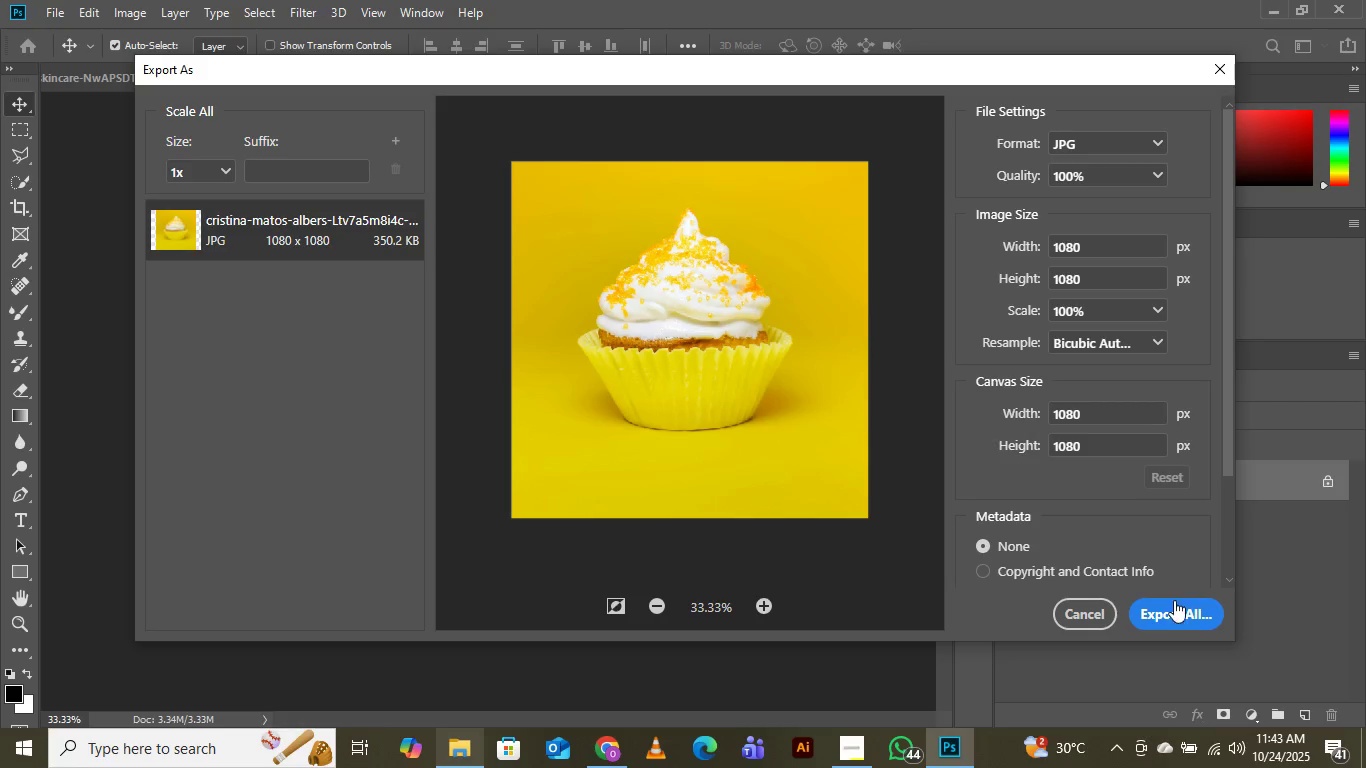 
left_click([1167, 613])
 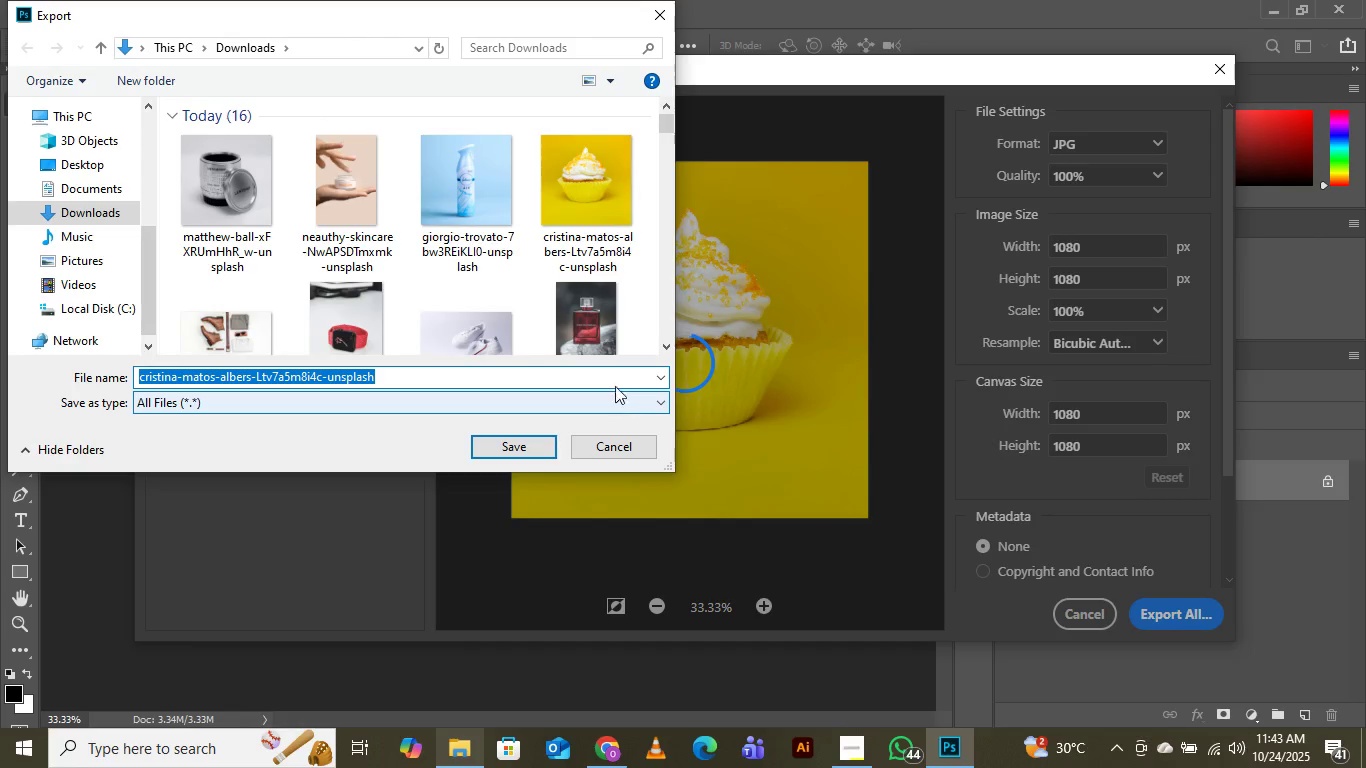 
scroll: coordinate [452, 219], scroll_direction: down, amount: 2.0
 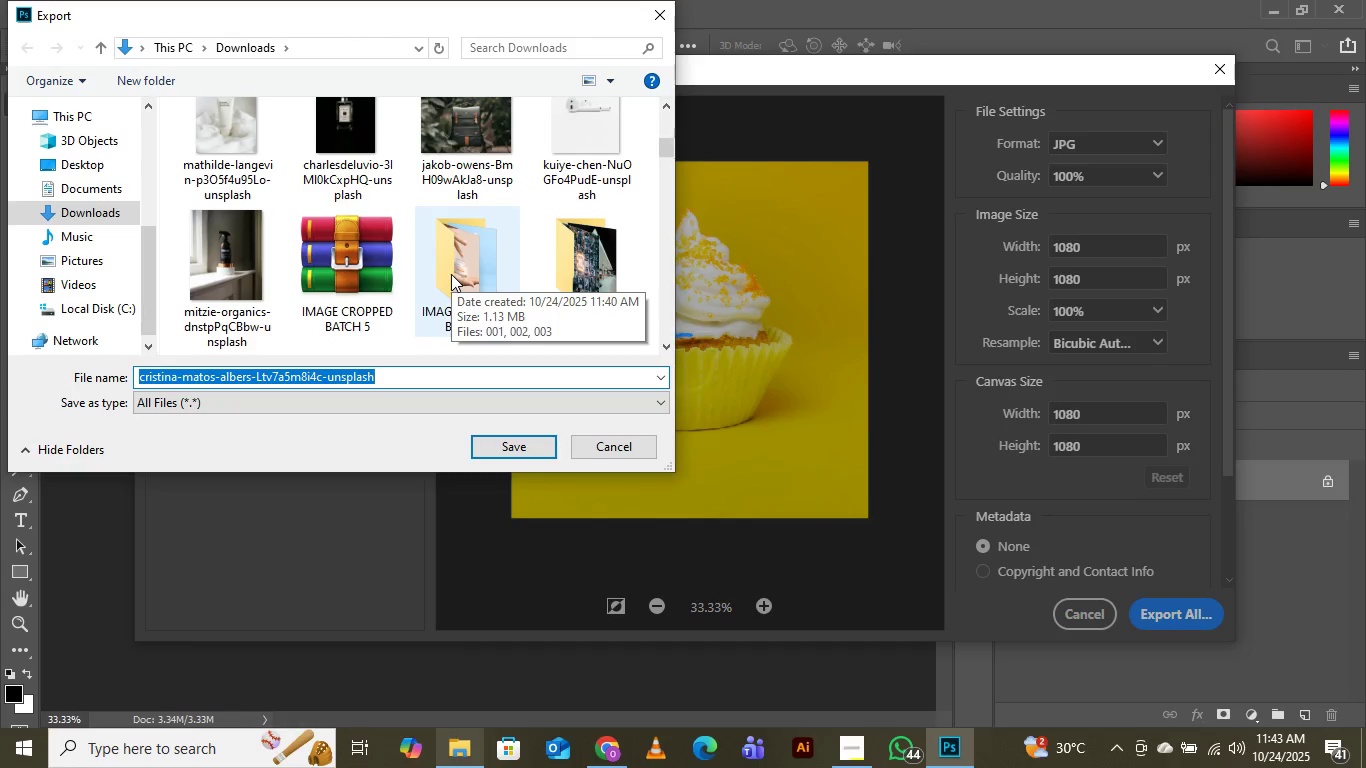 
double_click([451, 274])
 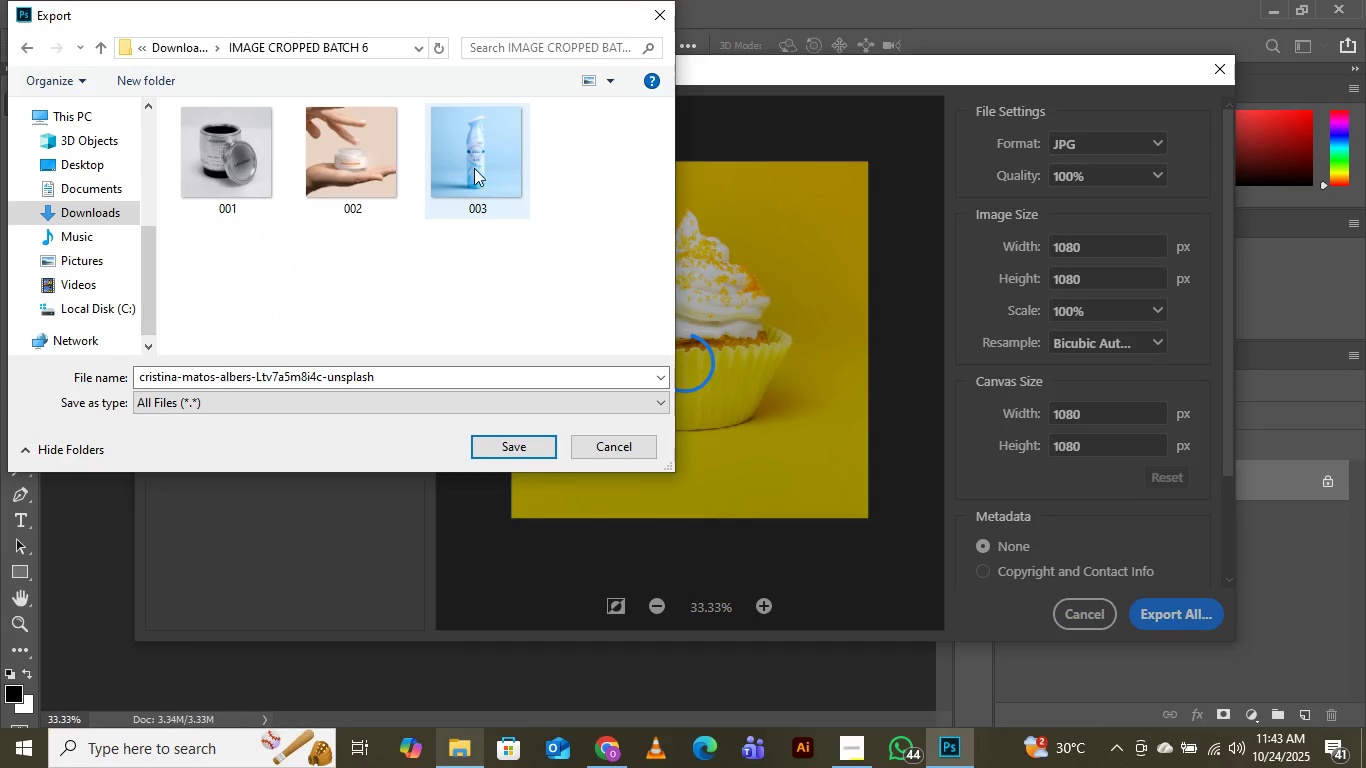 
left_click([478, 166])
 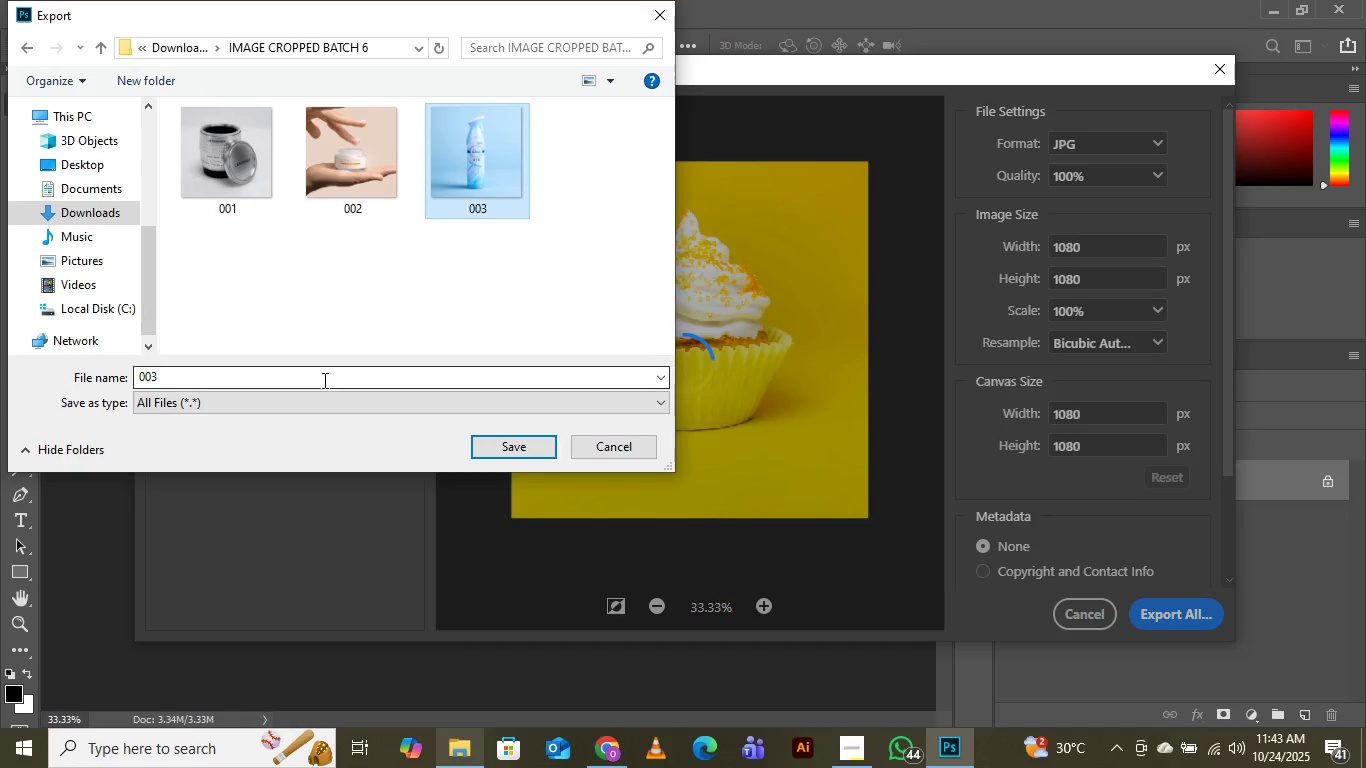 
left_click([323, 380])
 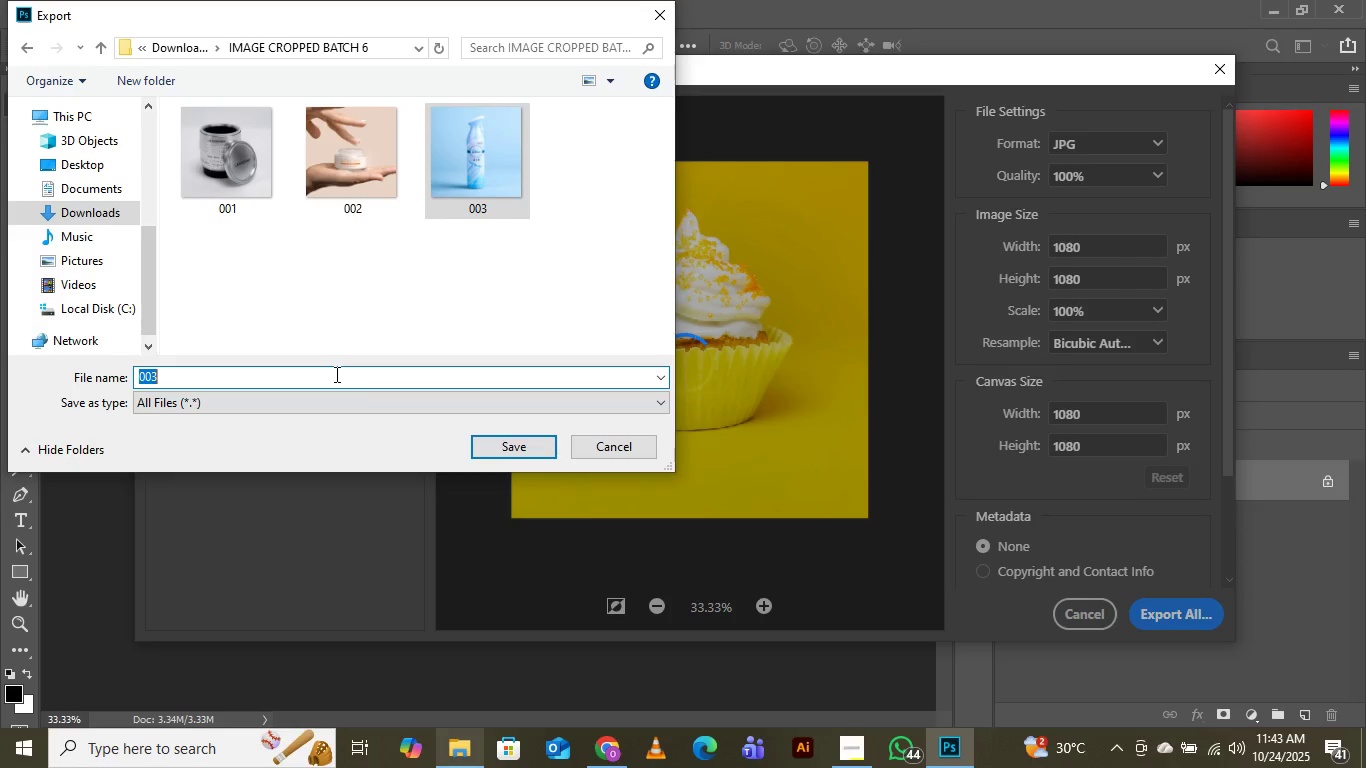 
key(ArrowRight)
 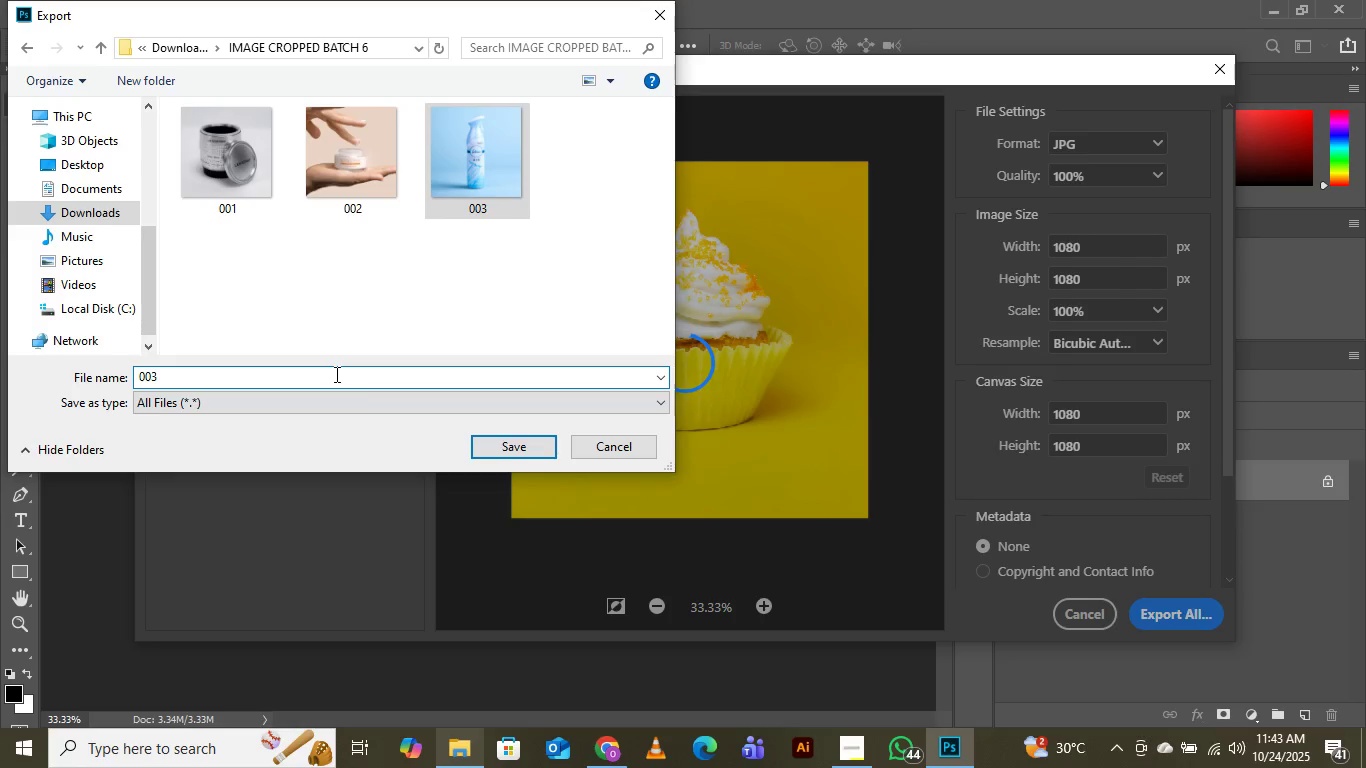 
key(Backspace)
 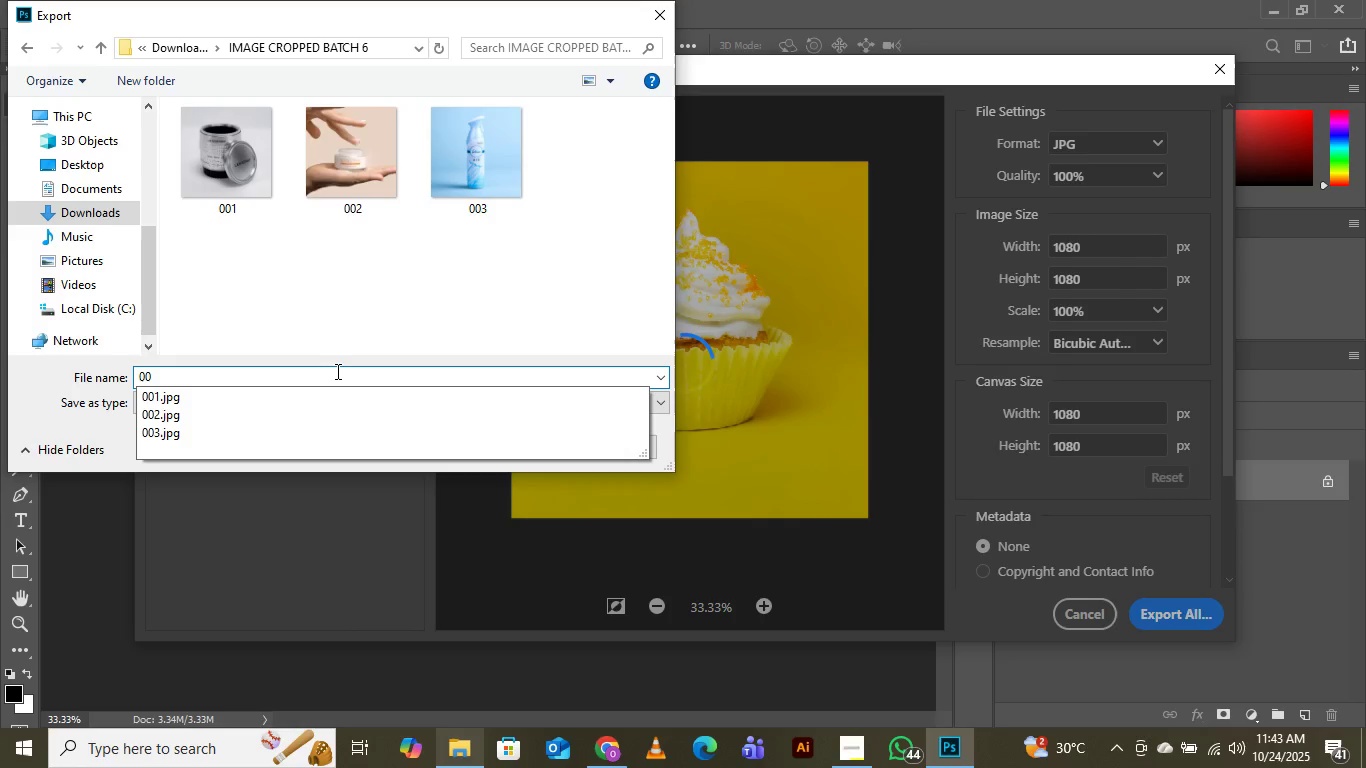 
key(4)
 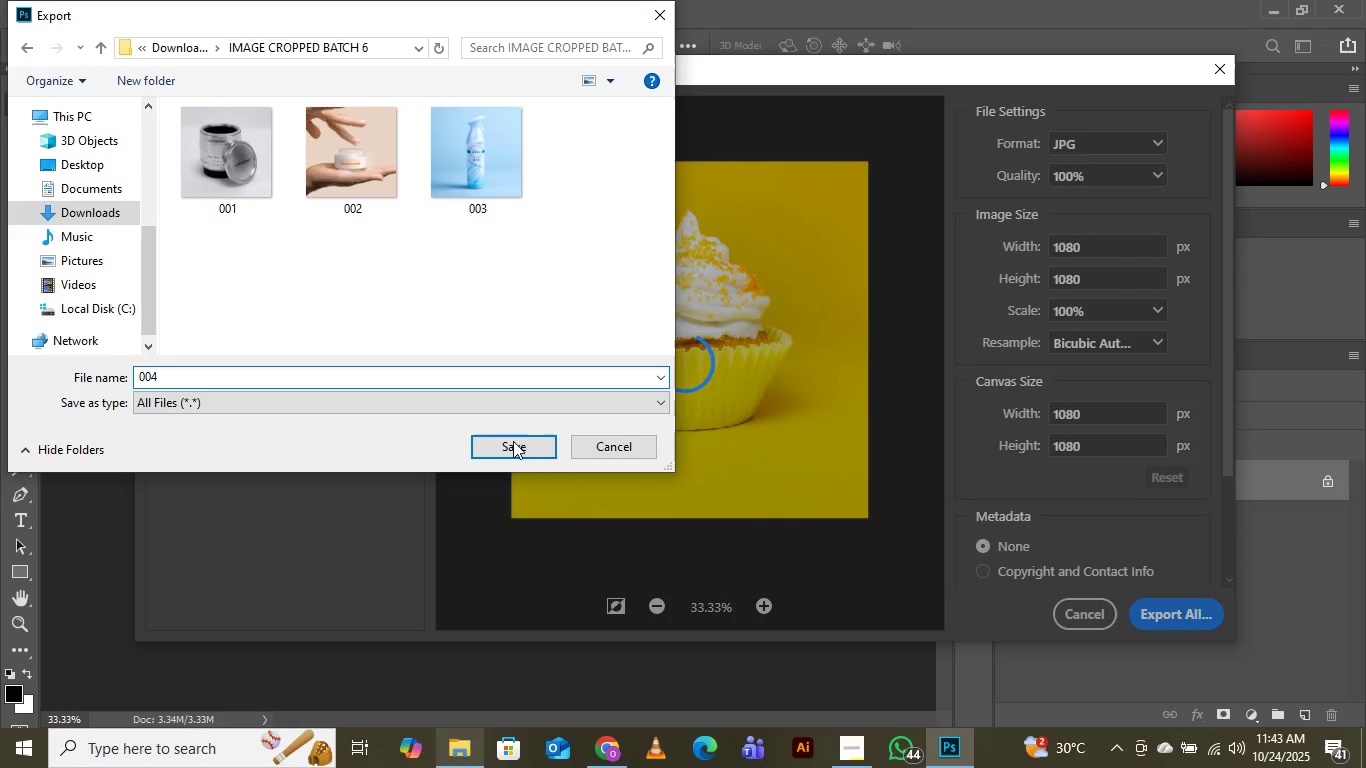 
left_click([512, 443])
 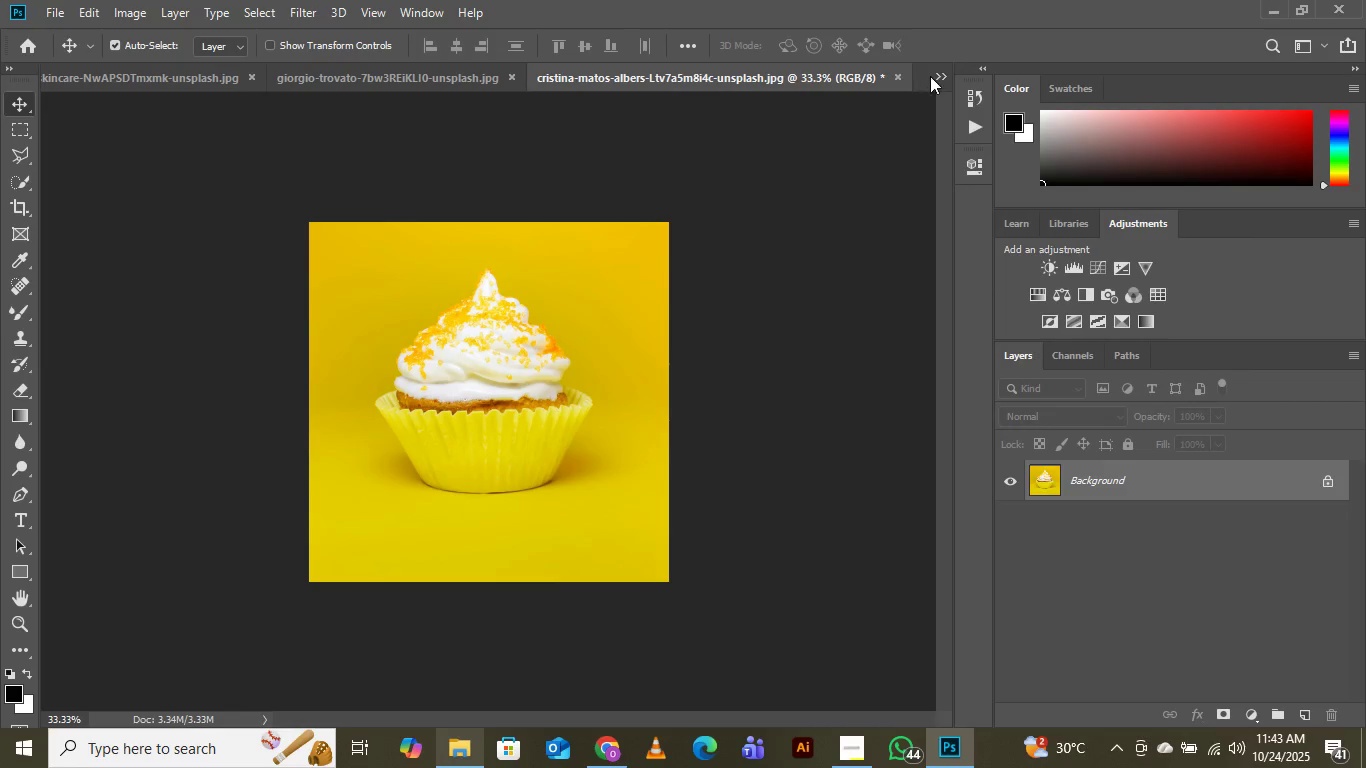 
left_click([936, 75])
 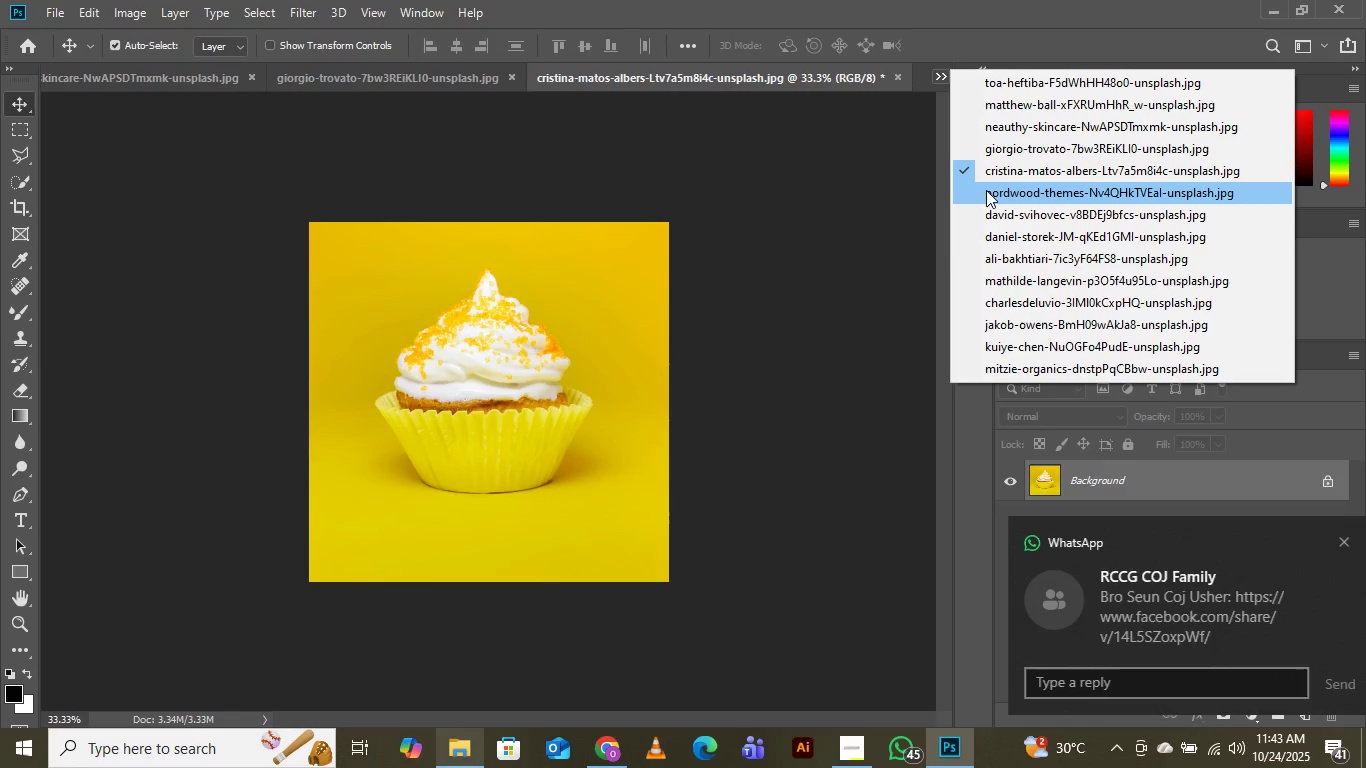 
left_click([986, 190])
 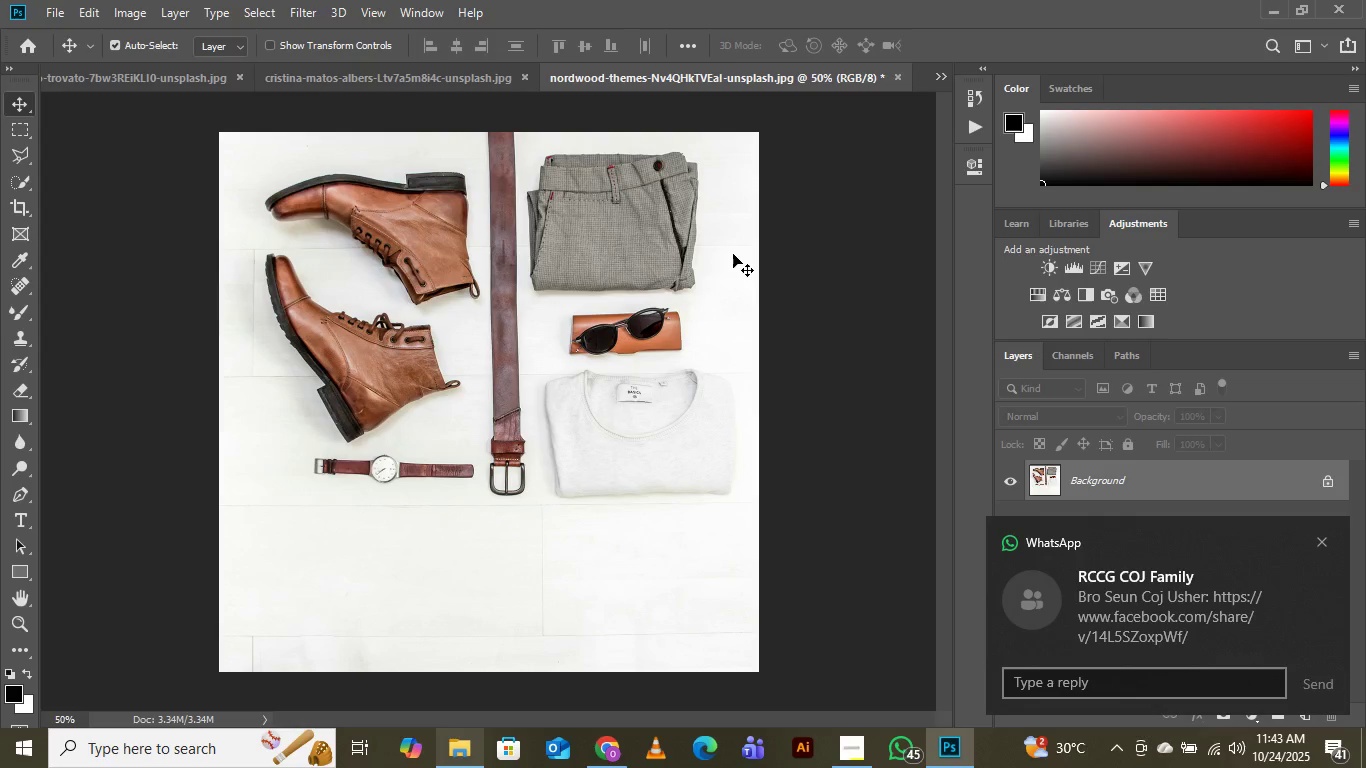 
wait(9.07)
 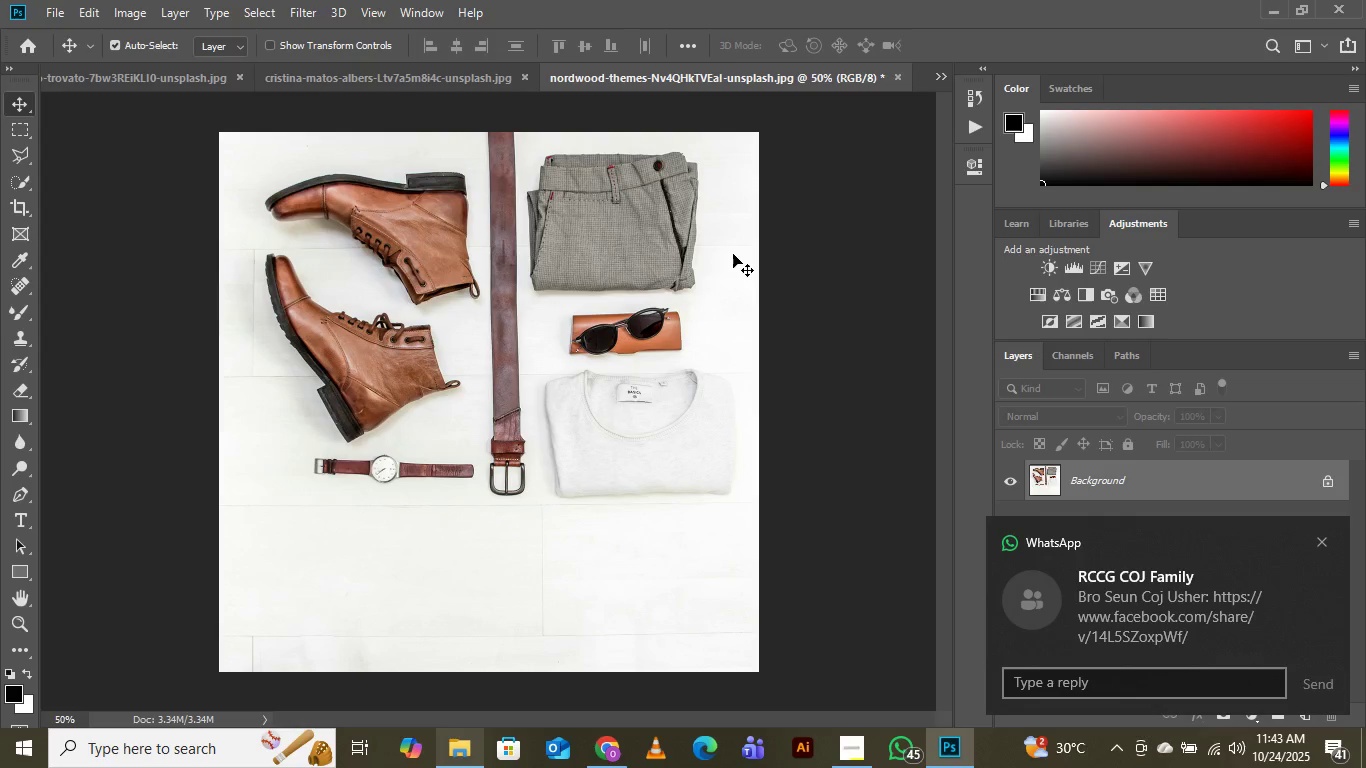 
left_click([56, 16])
 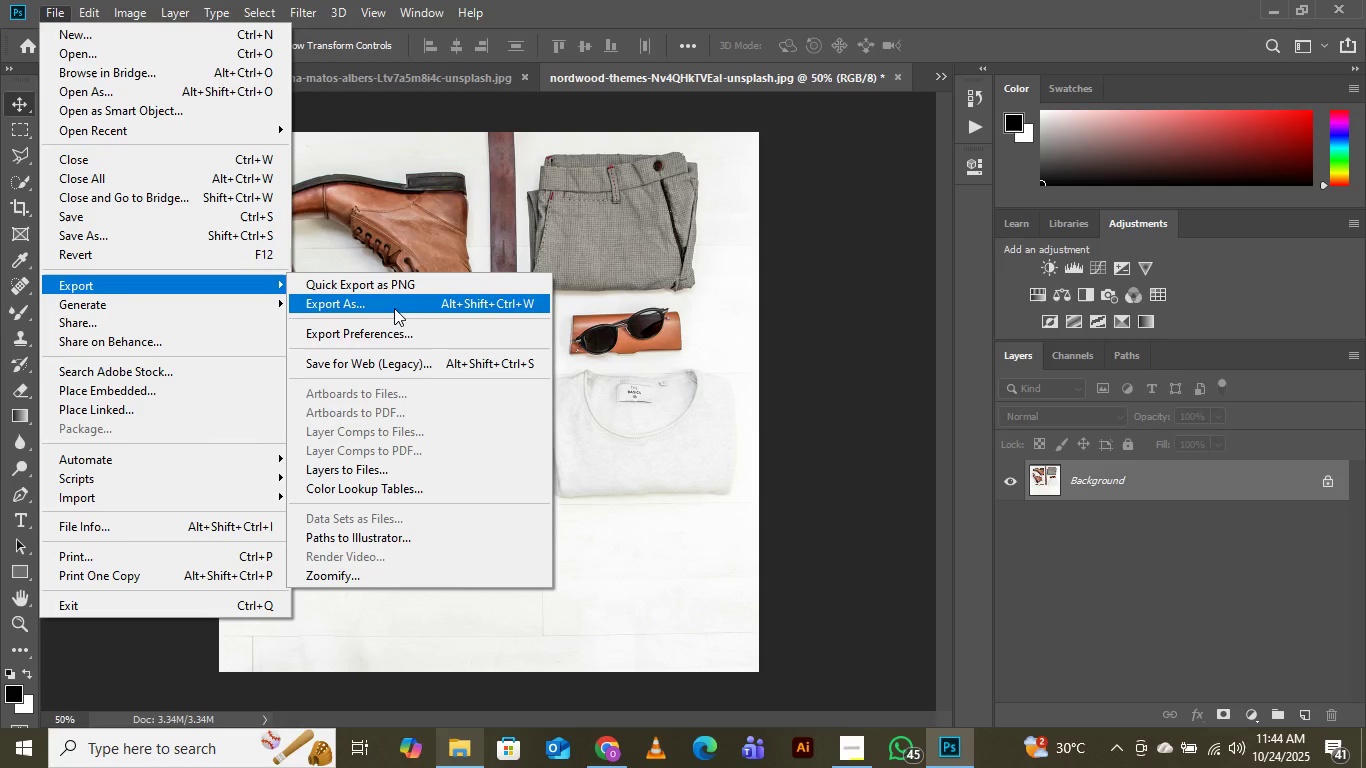 
wait(20.59)
 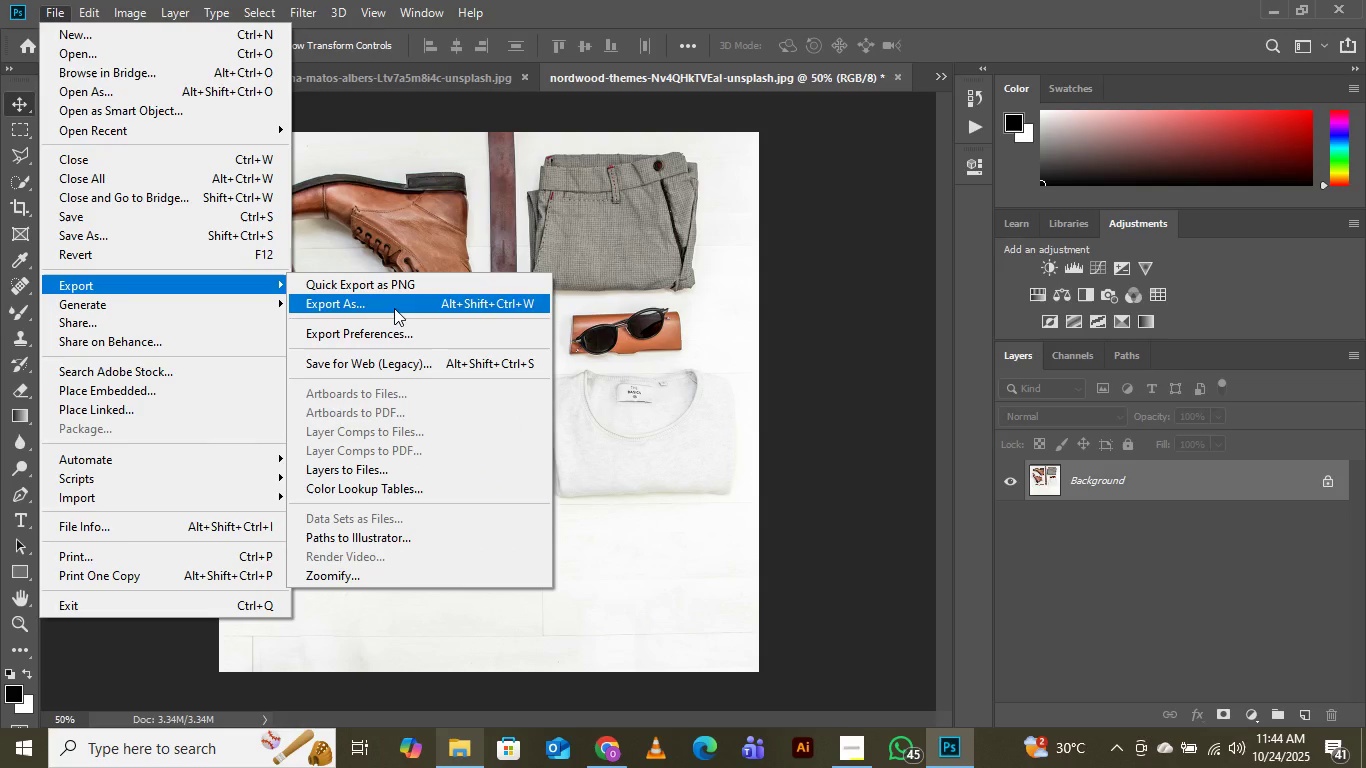 
left_click([387, 308])
 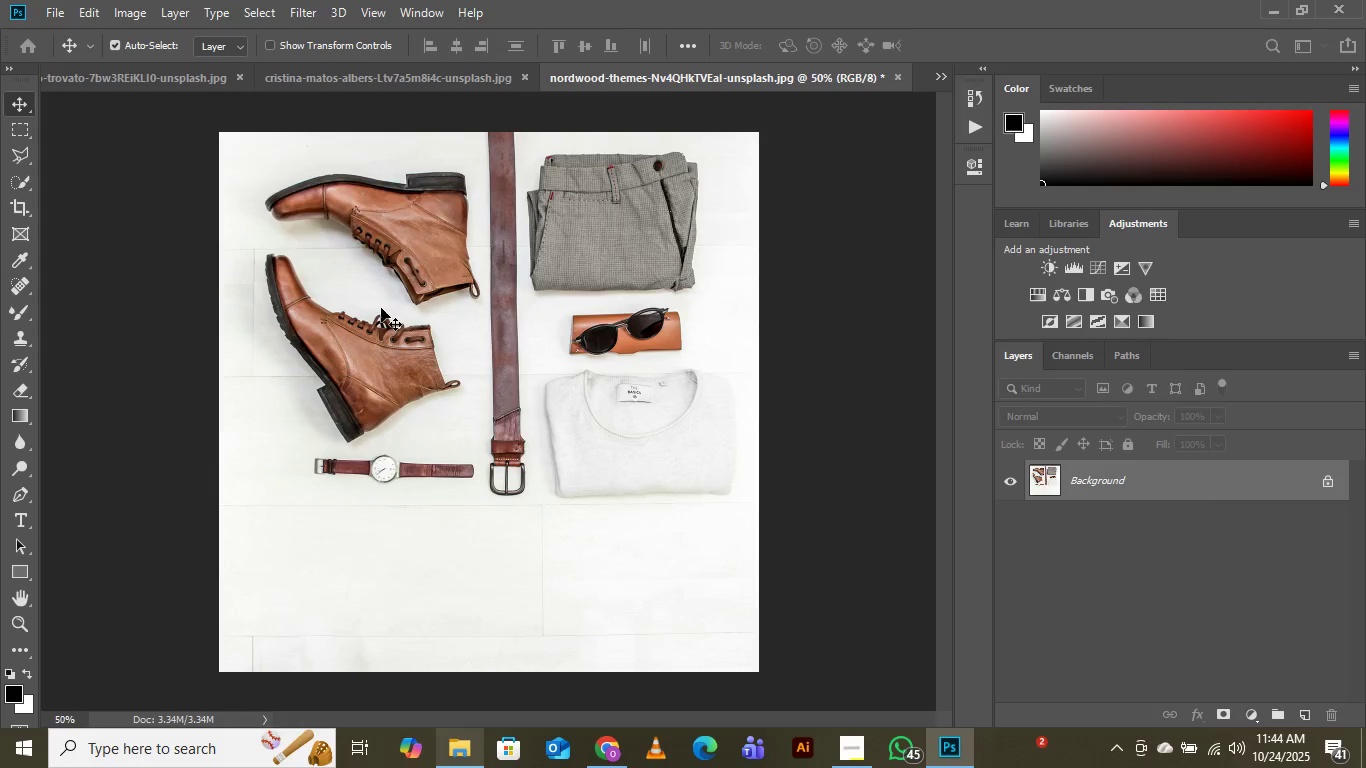 
mouse_move([390, 213])
 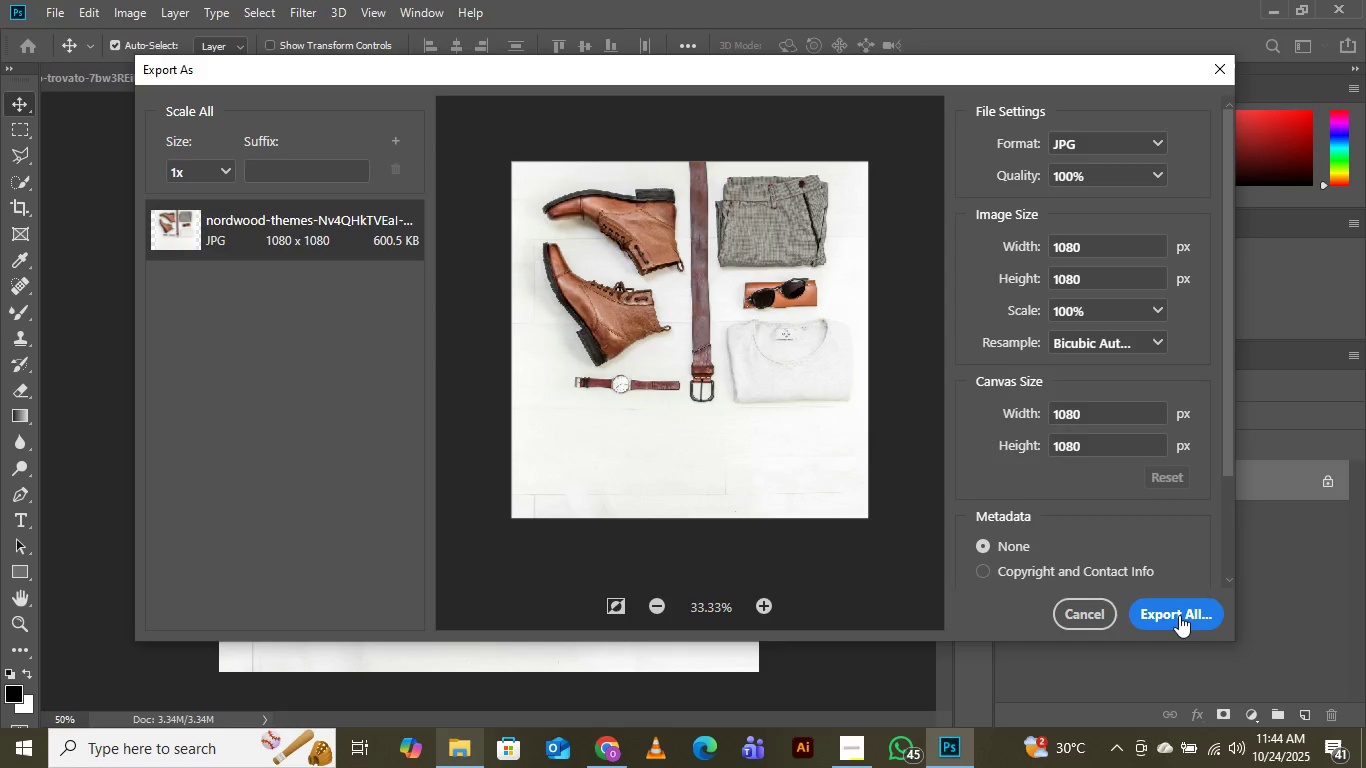 
left_click([1163, 615])
 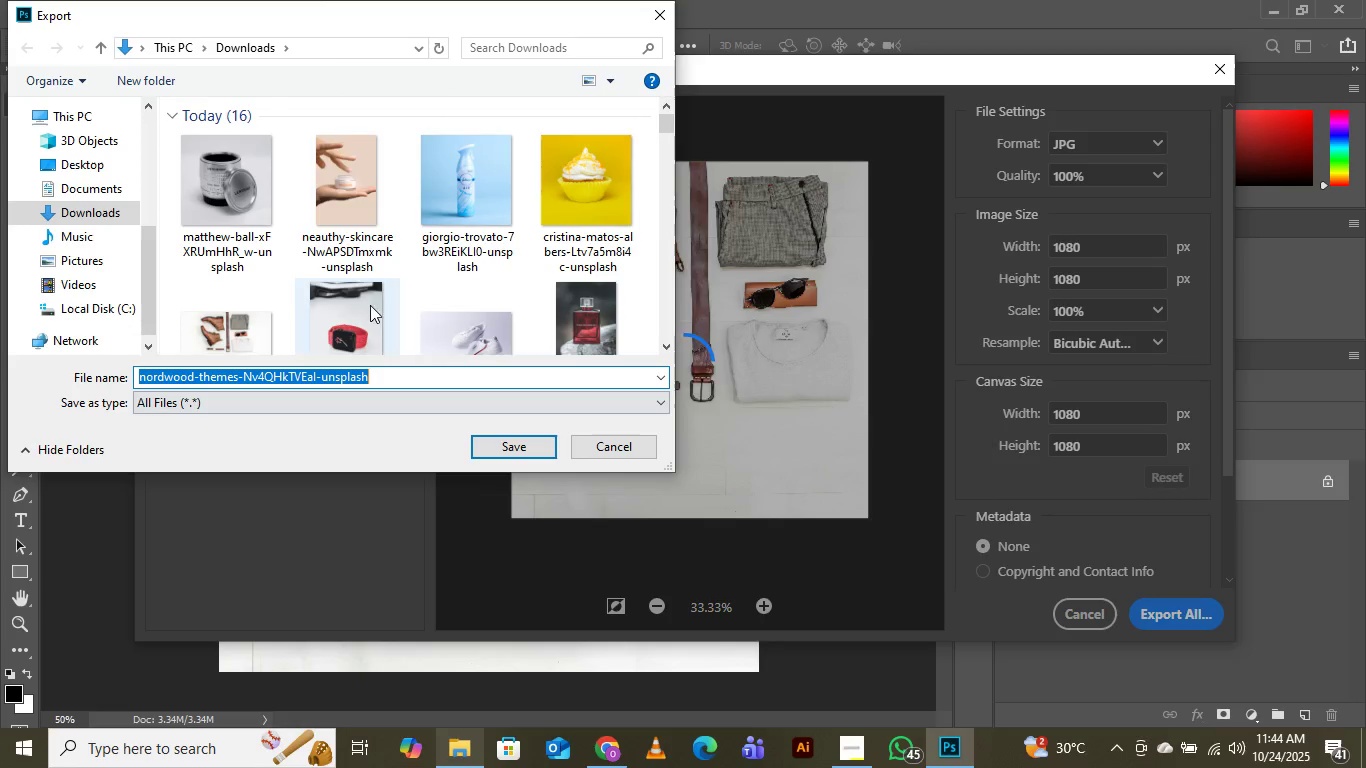 
scroll: coordinate [469, 218], scroll_direction: down, amount: 4.0
 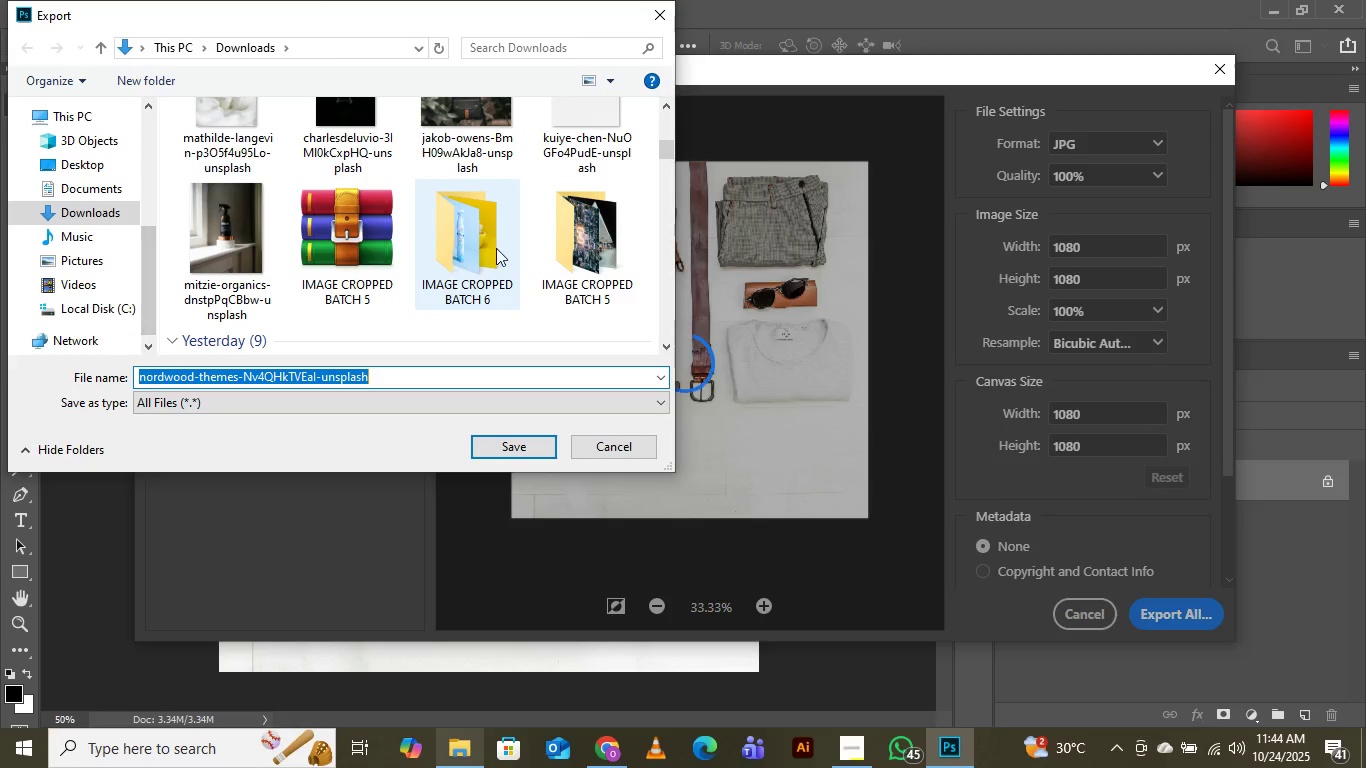 
double_click([477, 249])
 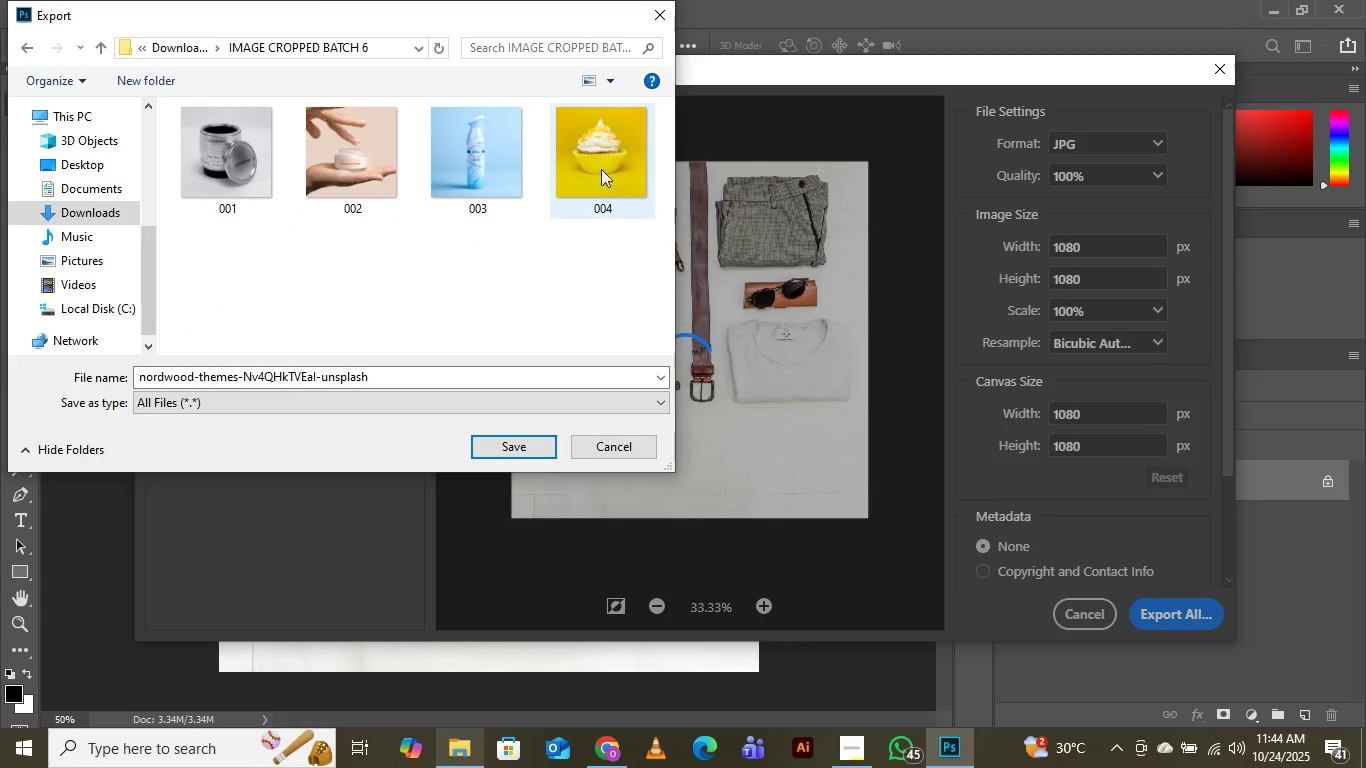 
left_click([618, 159])
 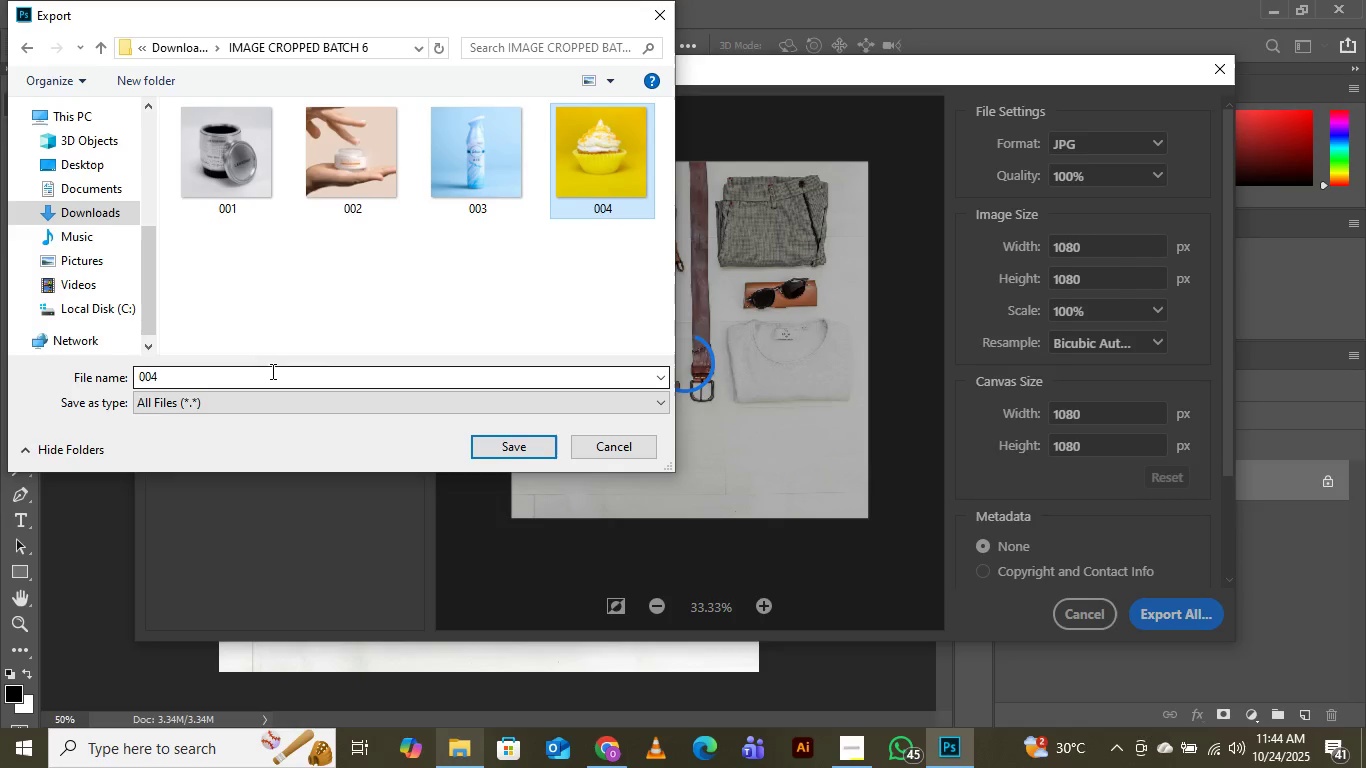 
left_click([273, 375])
 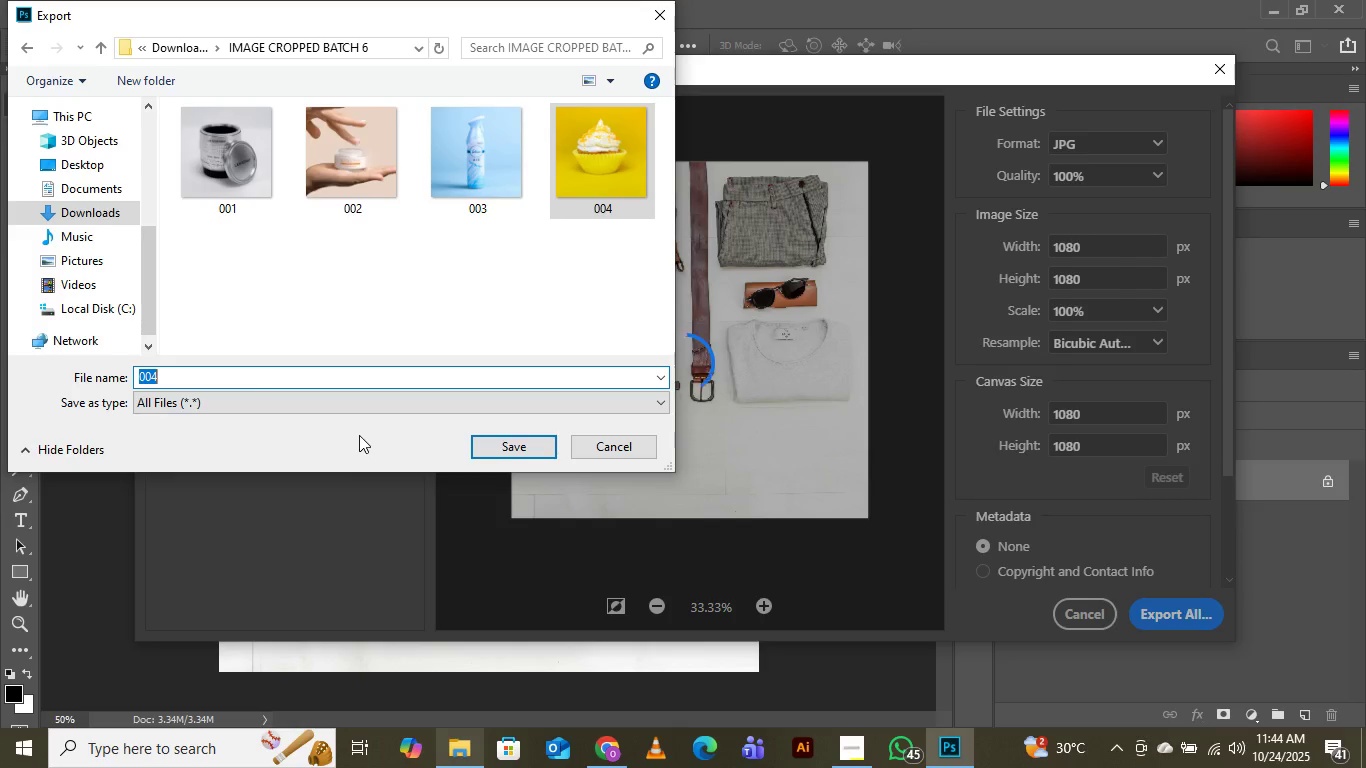 
key(ArrowRight)
 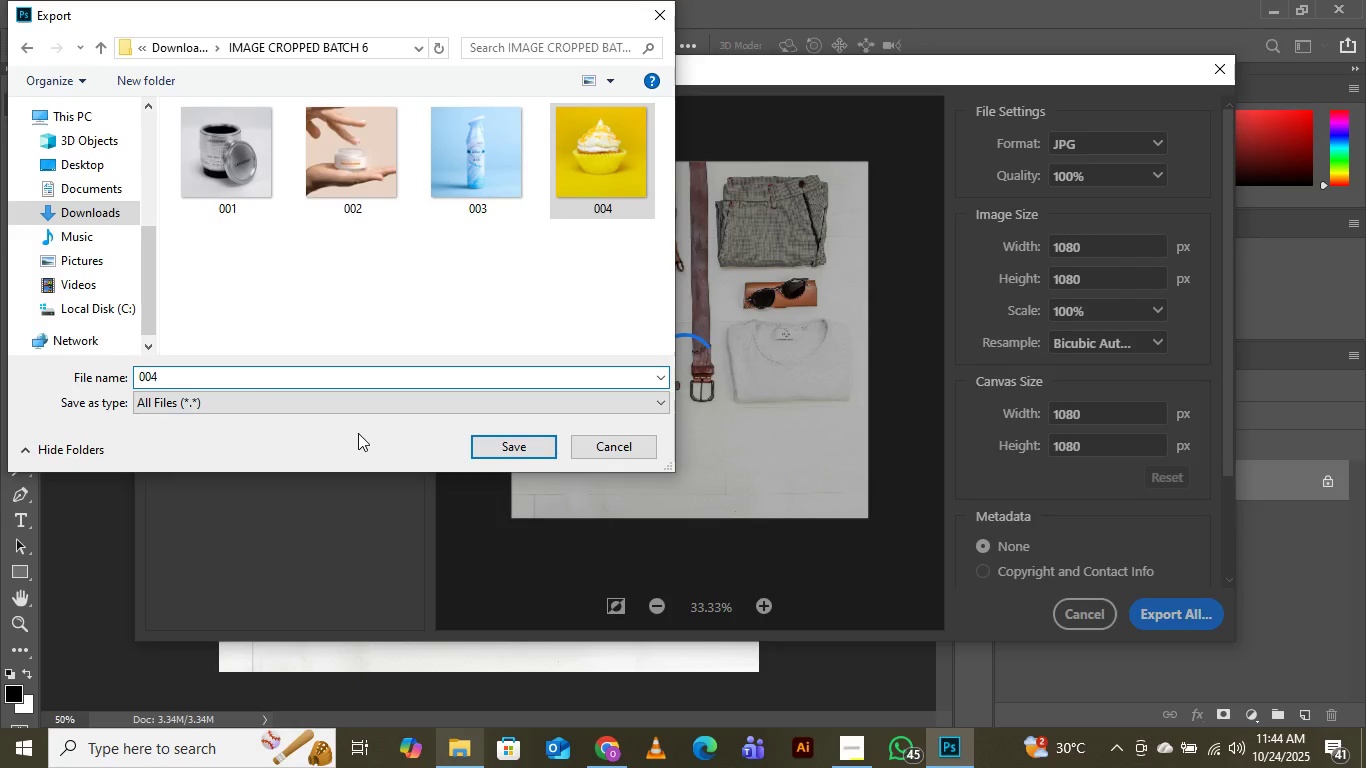 
key(Backspace)
 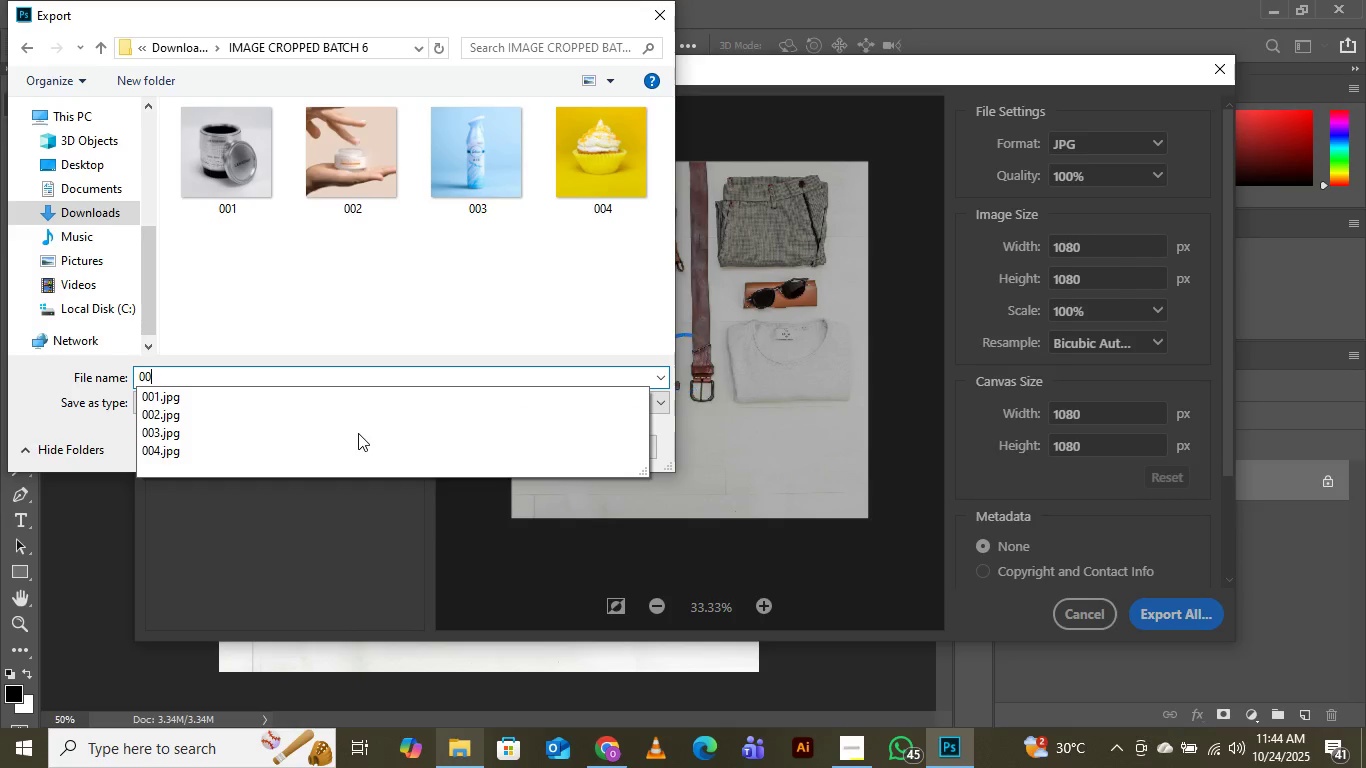 
key(5)
 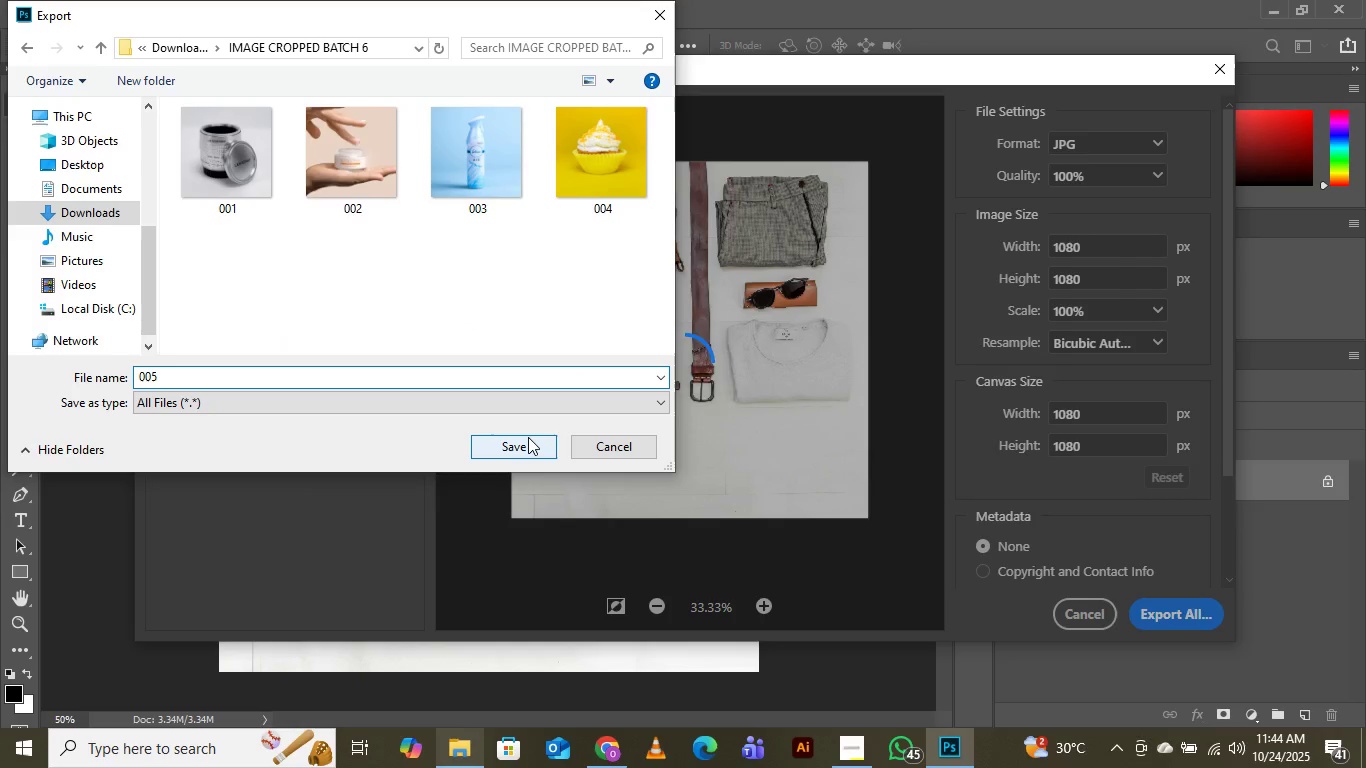 
wait(9.33)
 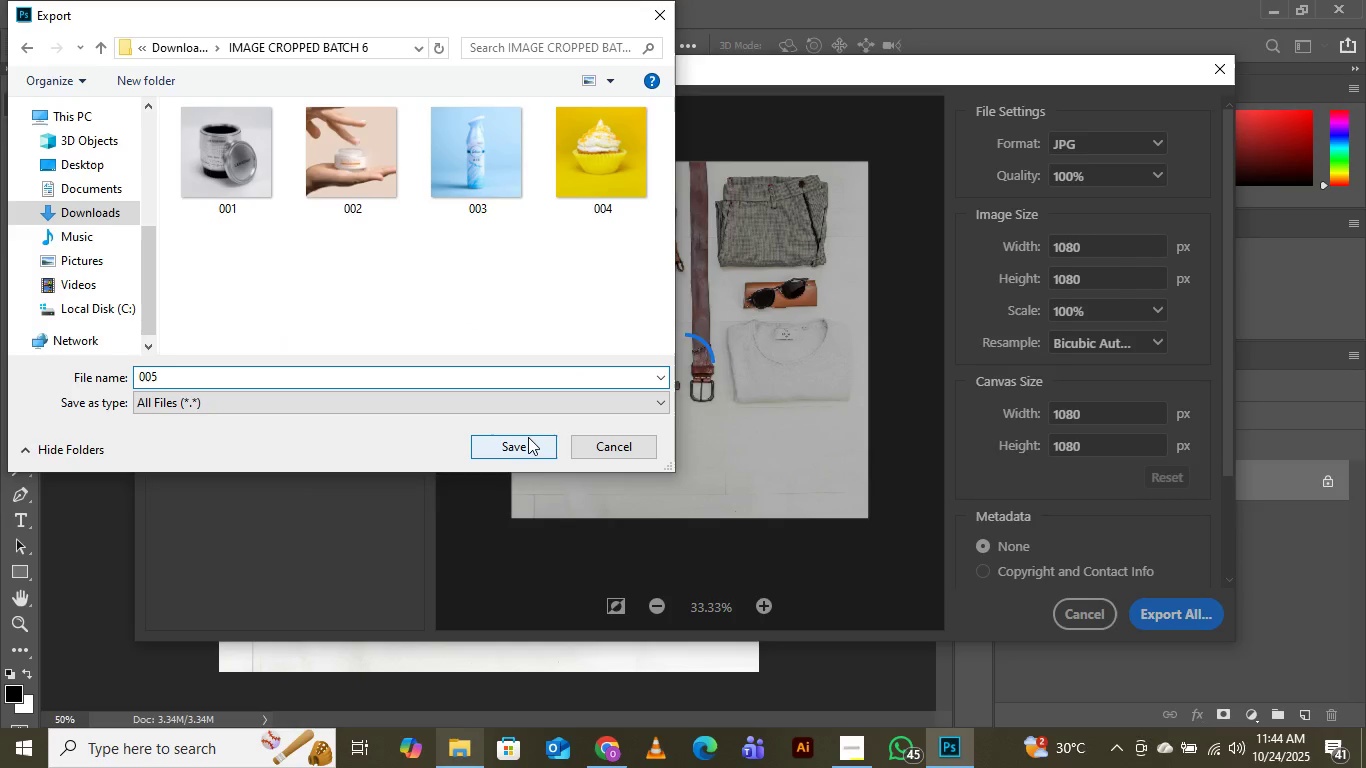 
left_click([528, 444])
 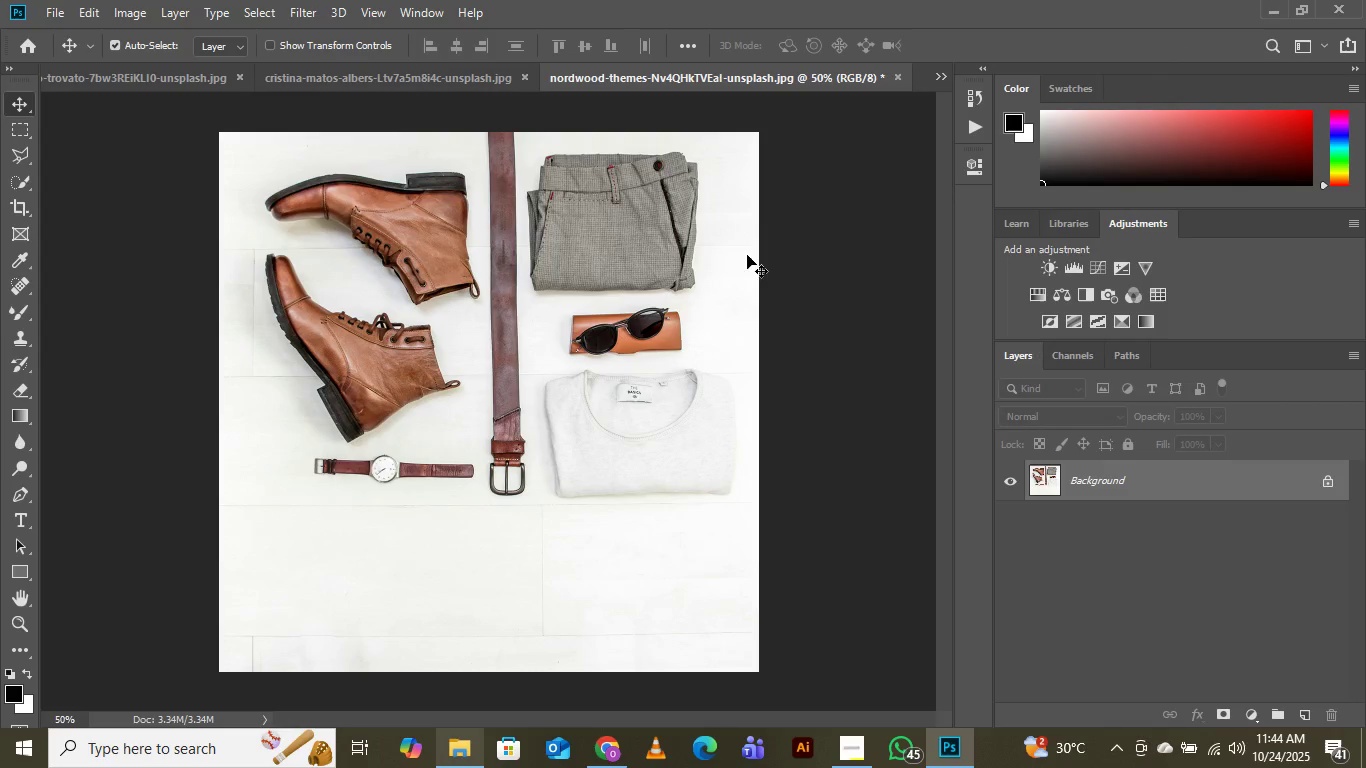 
wait(5.92)
 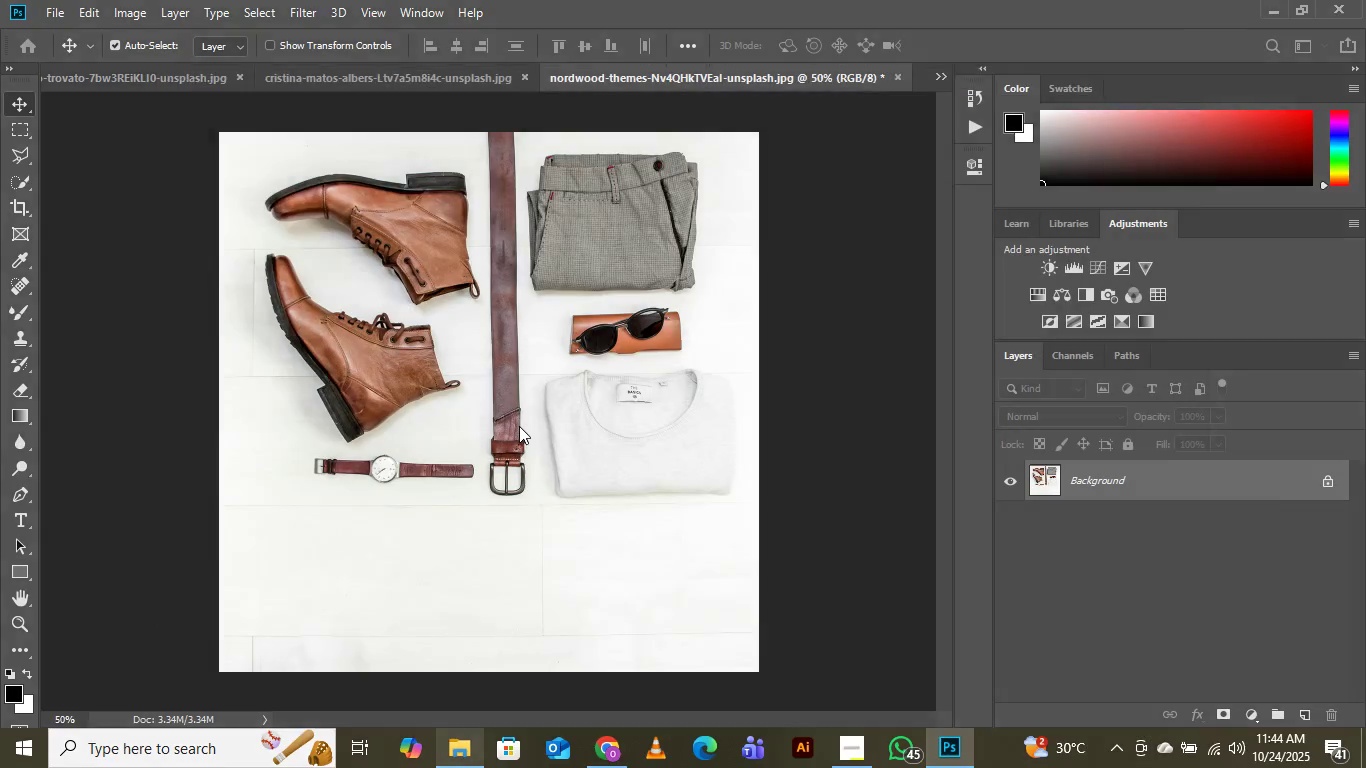 
left_click([939, 70])
 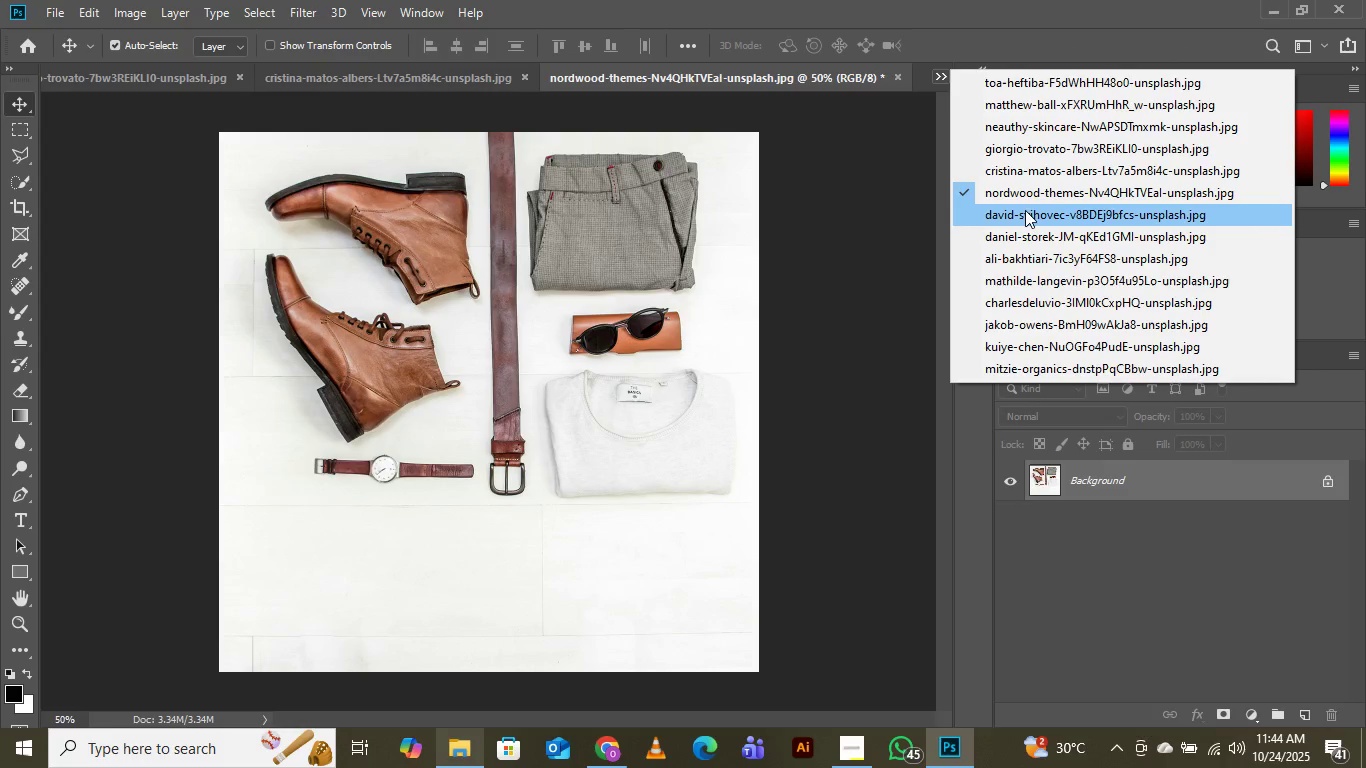 
left_click([1028, 215])
 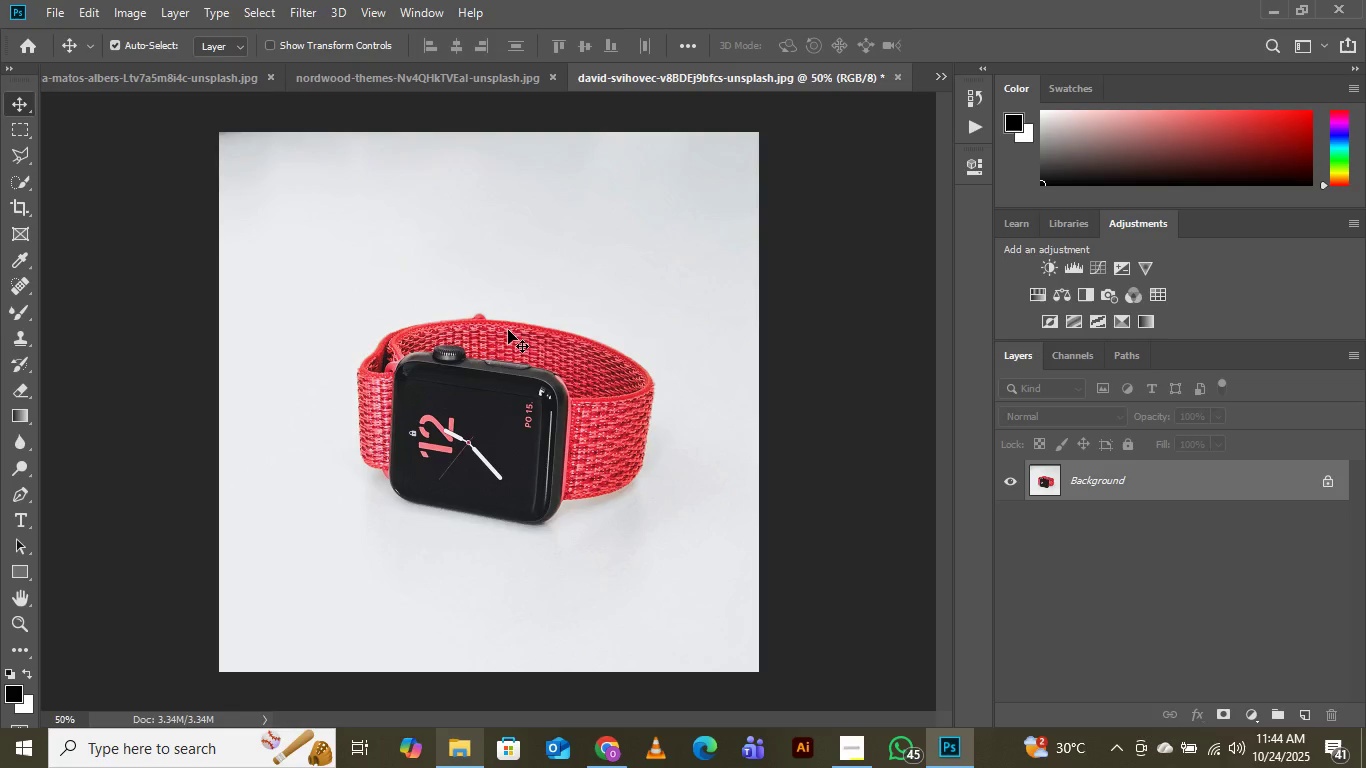 
wait(5.95)
 